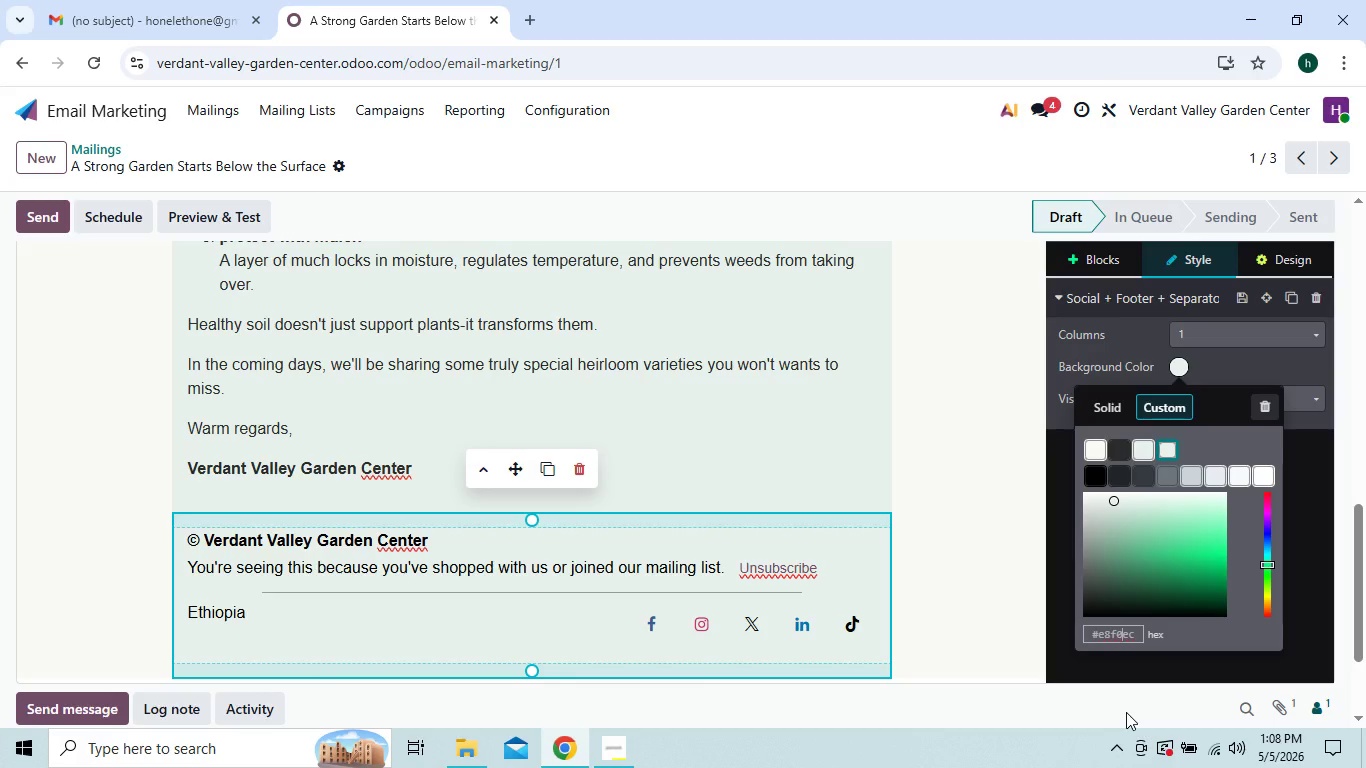 
key(Backspace)
 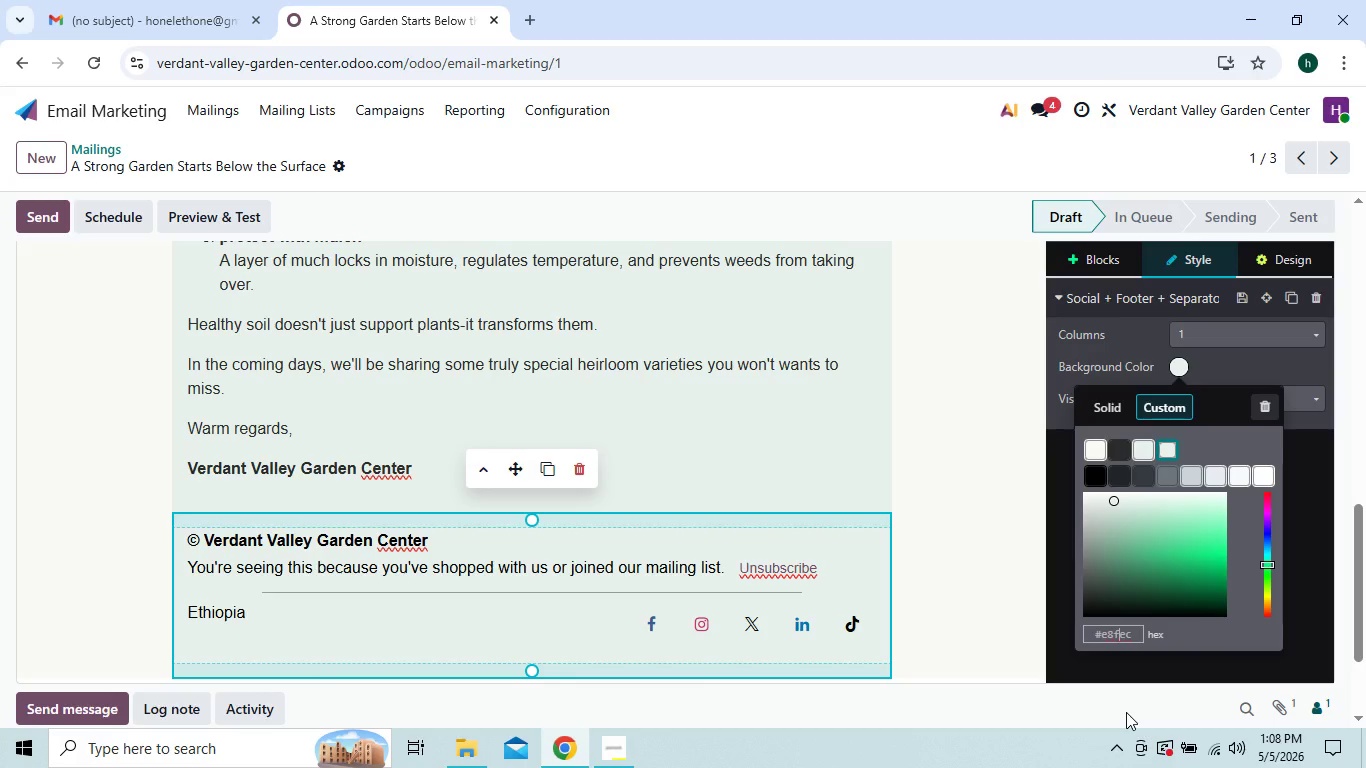 
key(O)
 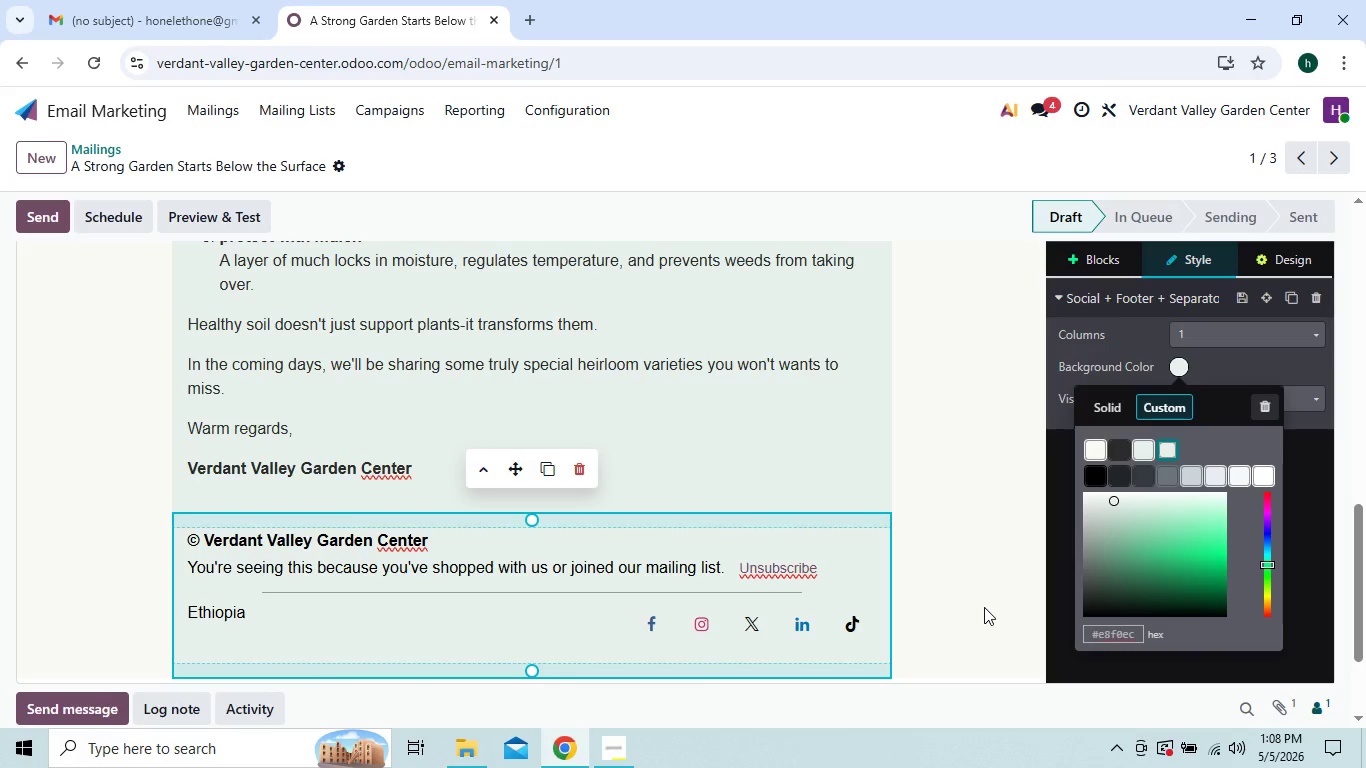 
left_click([959, 600])
 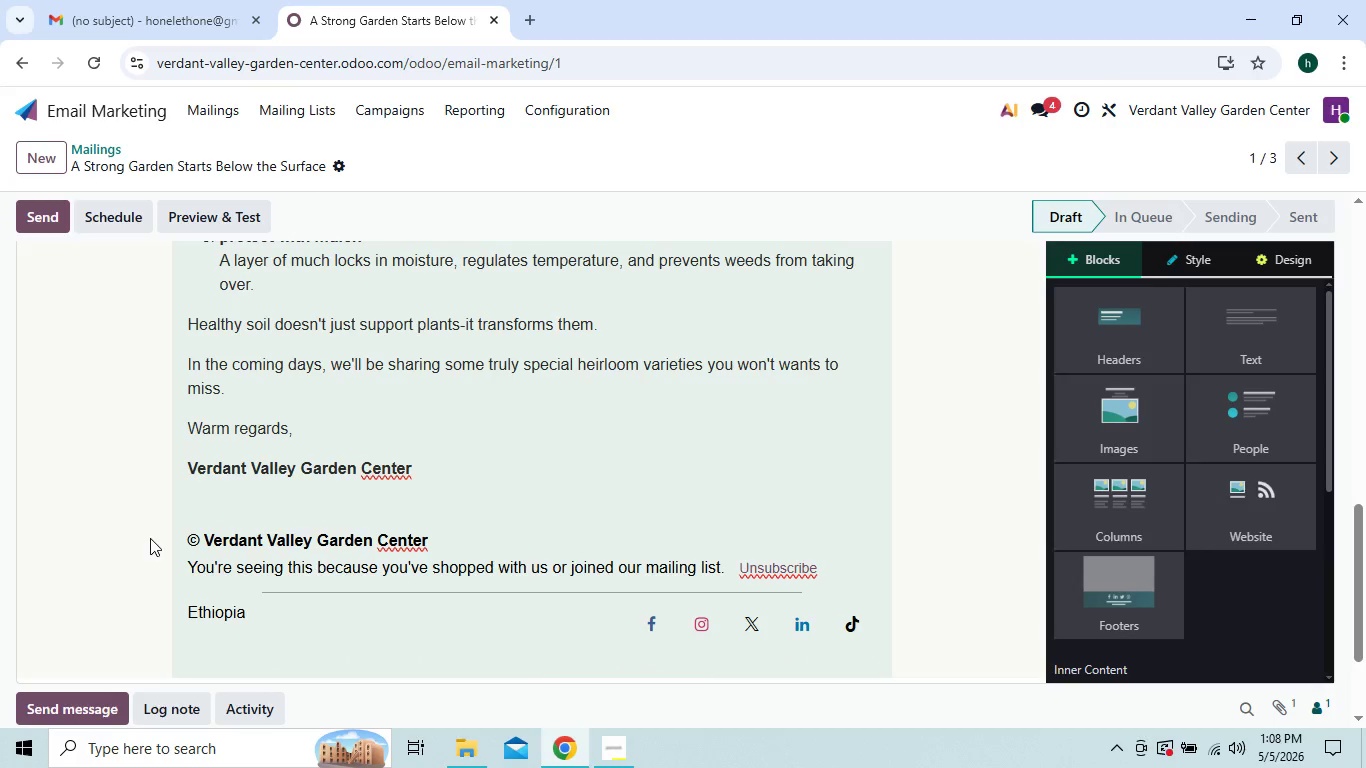 
wait(5.53)
 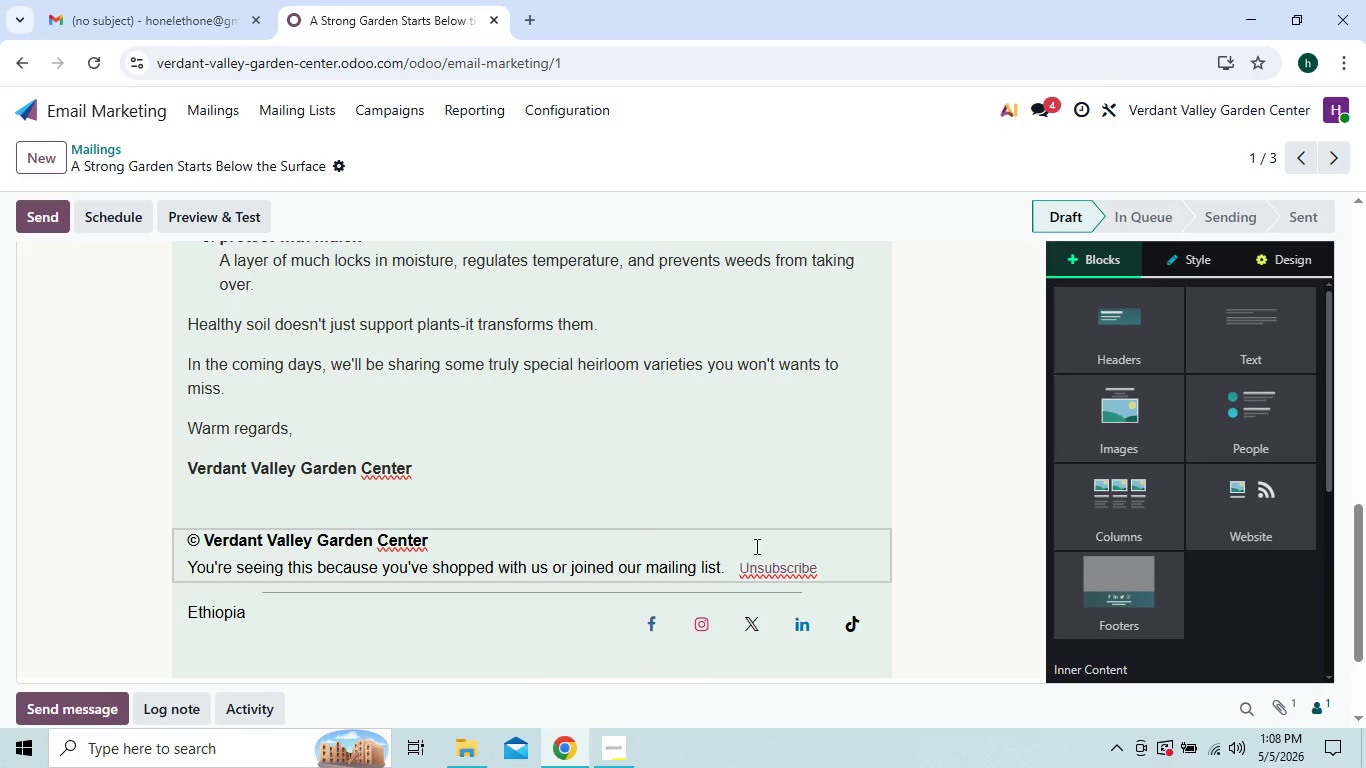 
left_click_drag(start_coordinate=[184, 538], to_coordinate=[726, 572])
 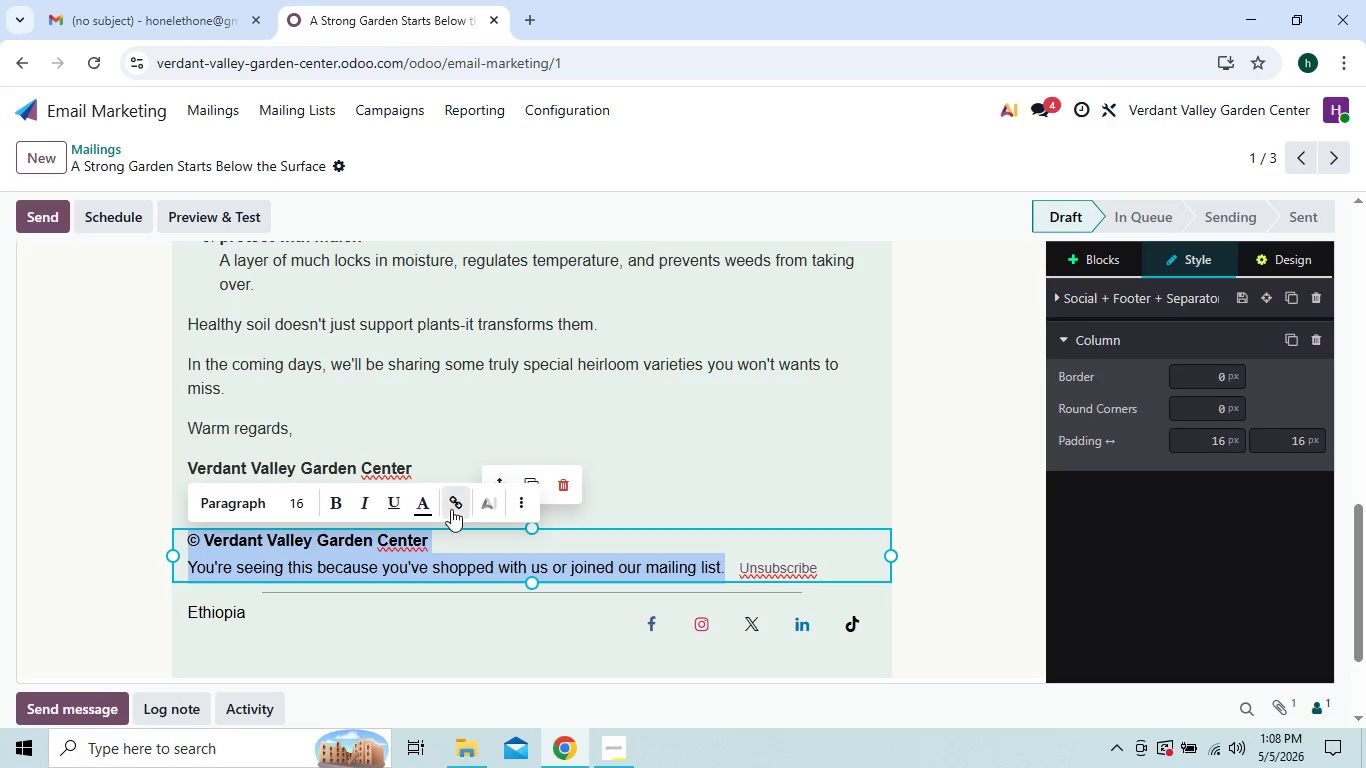 
left_click([430, 507])
 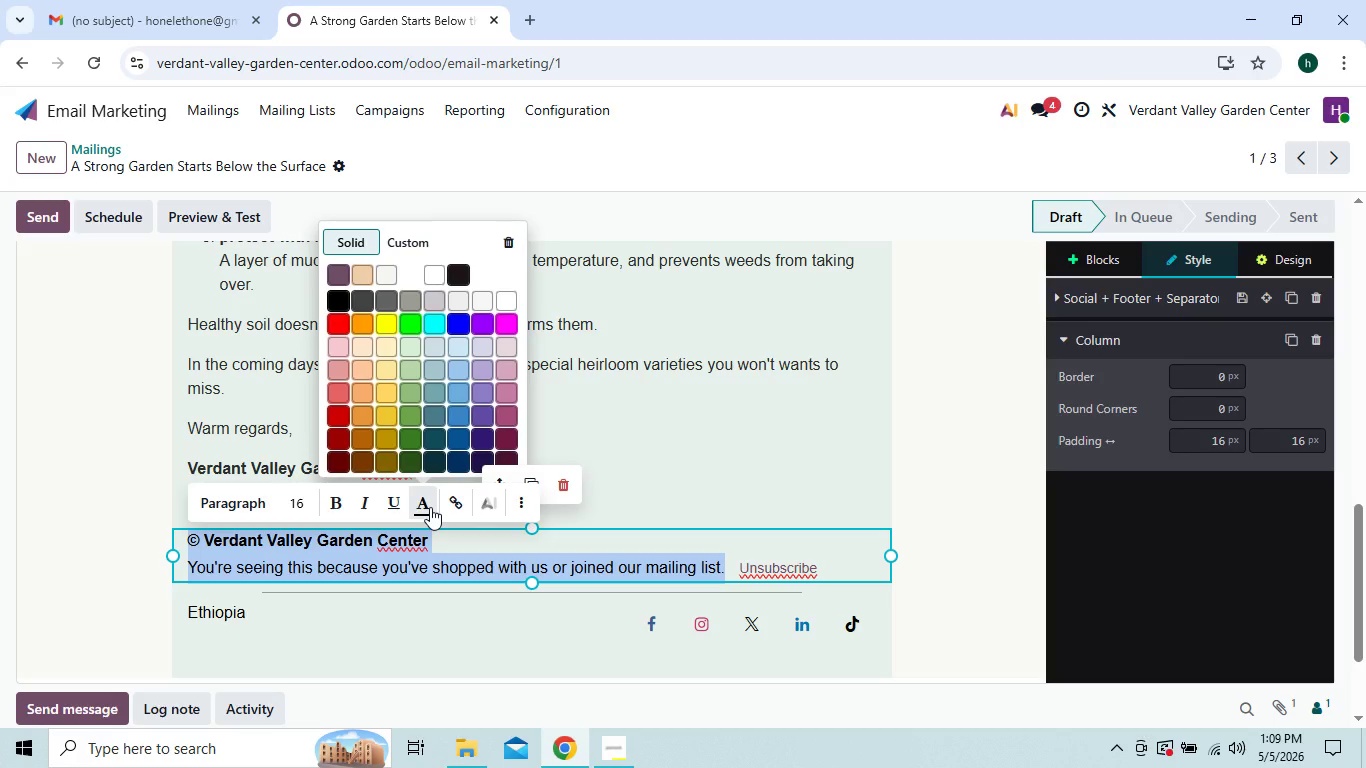 
type(2b2b2b)
 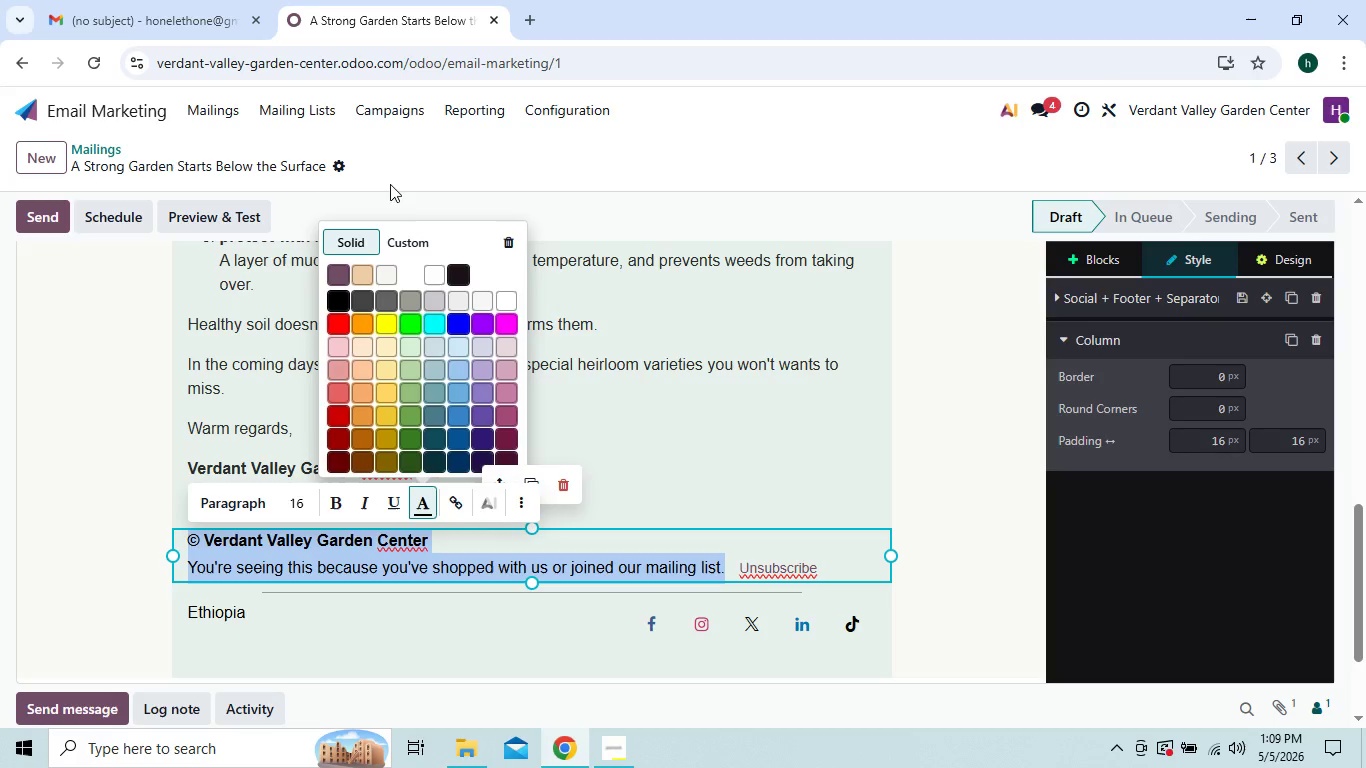 
left_click([408, 231])
 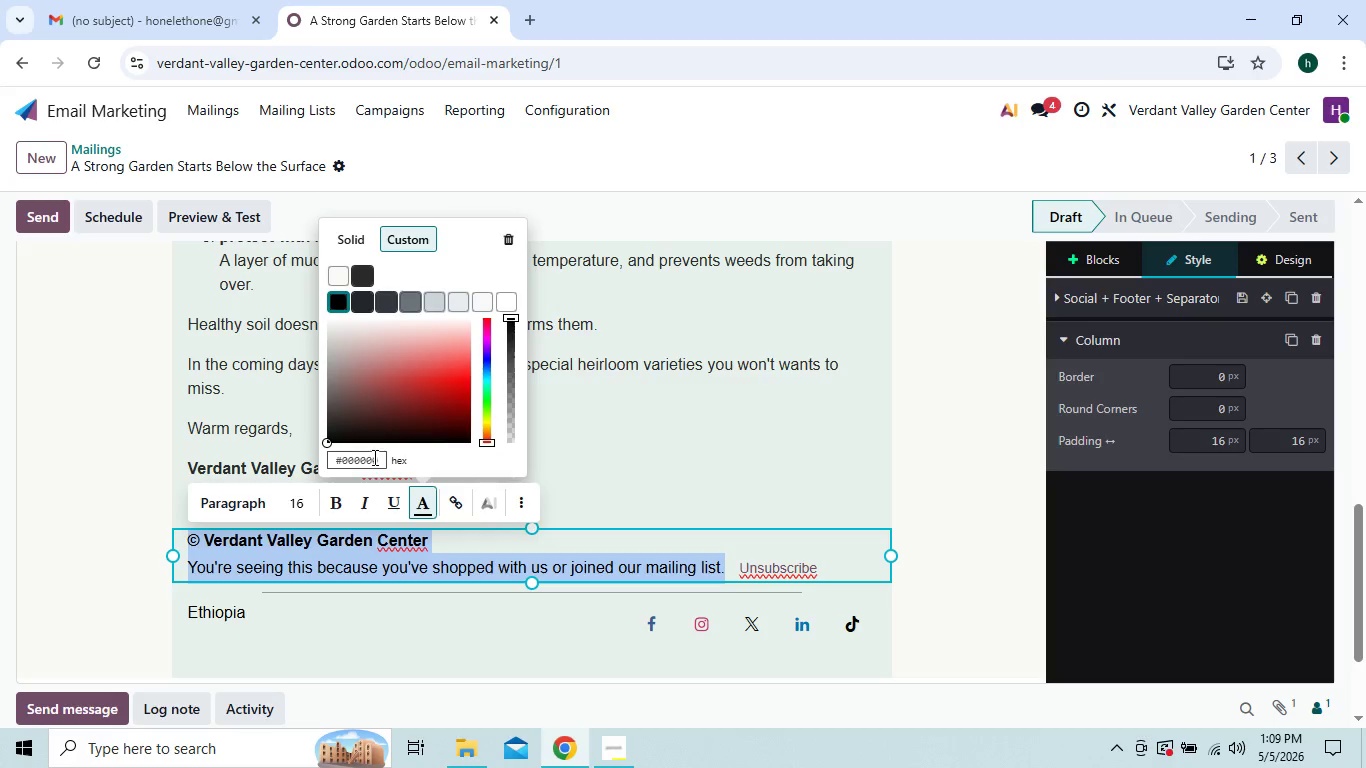 
left_click([373, 457])
 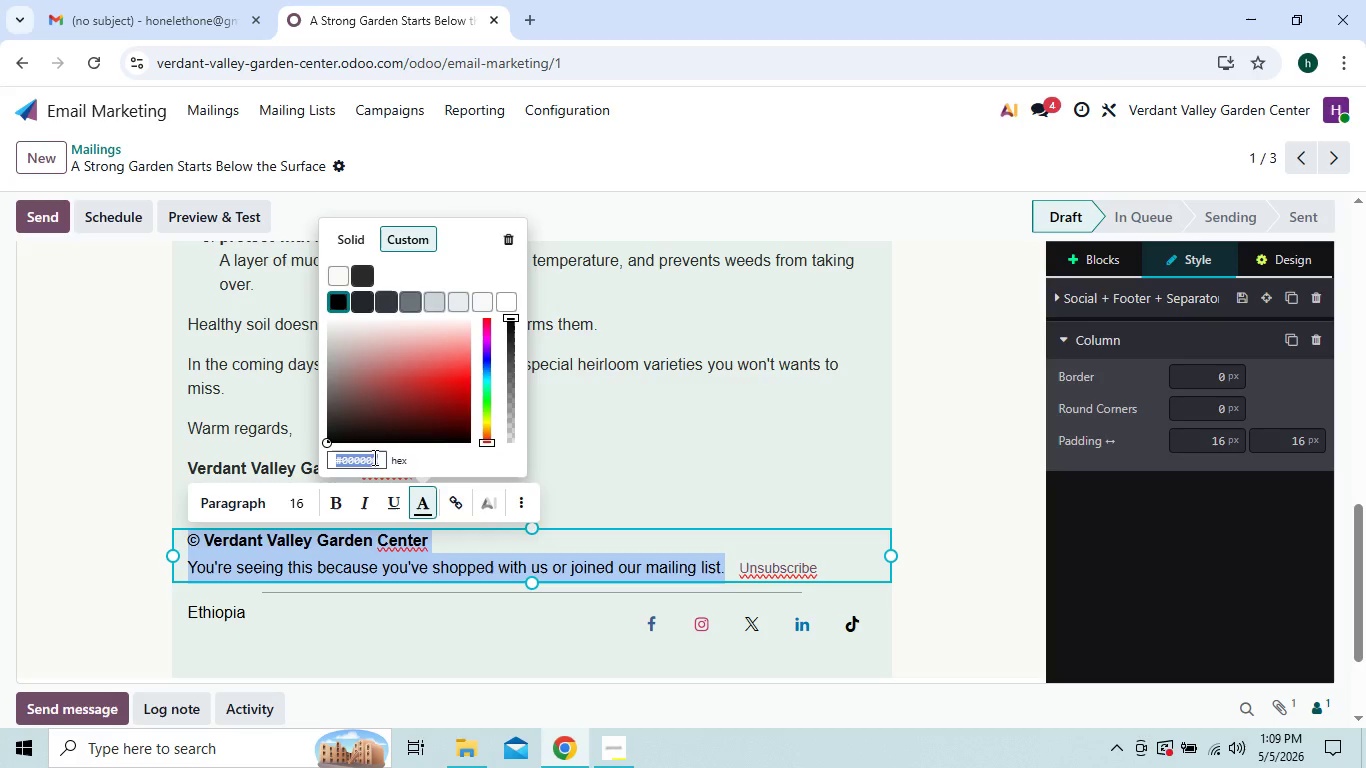 
type(2b2b2b)
 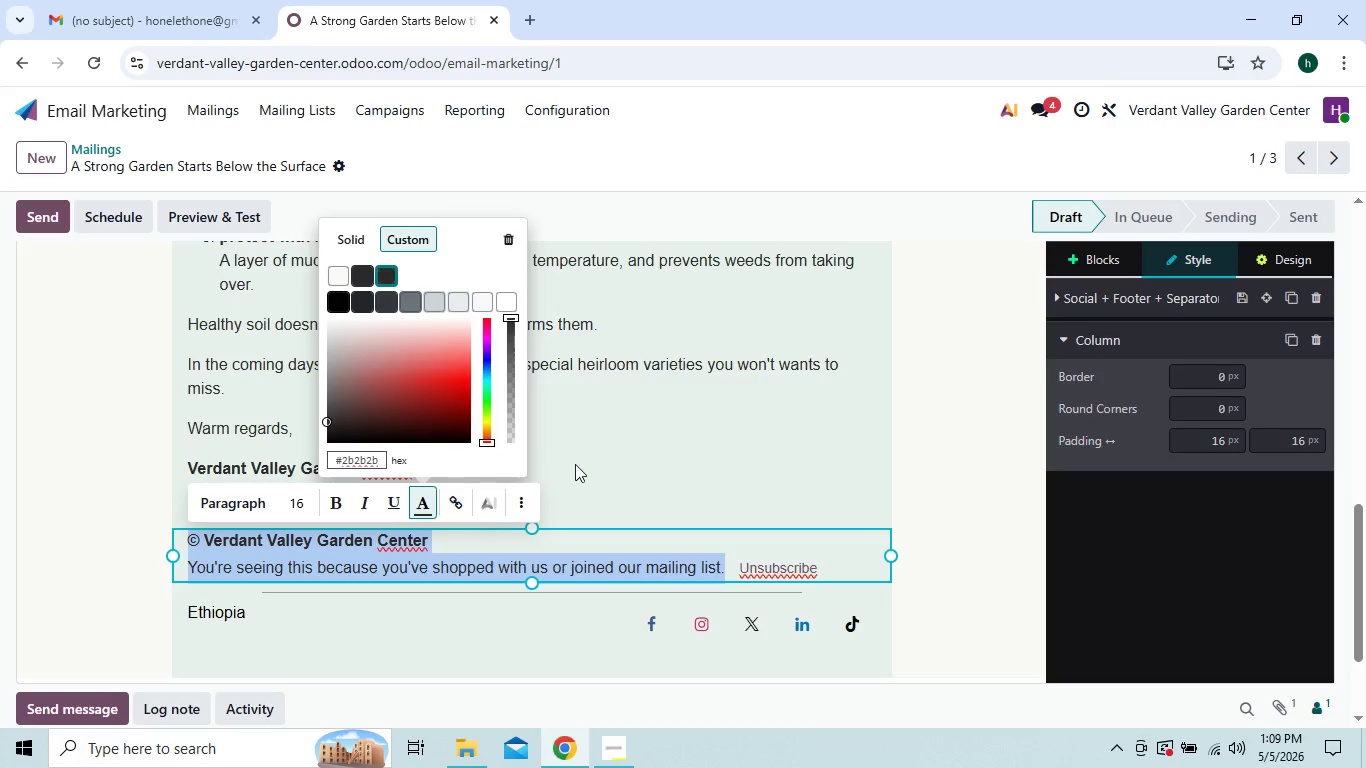 
left_click([591, 464])
 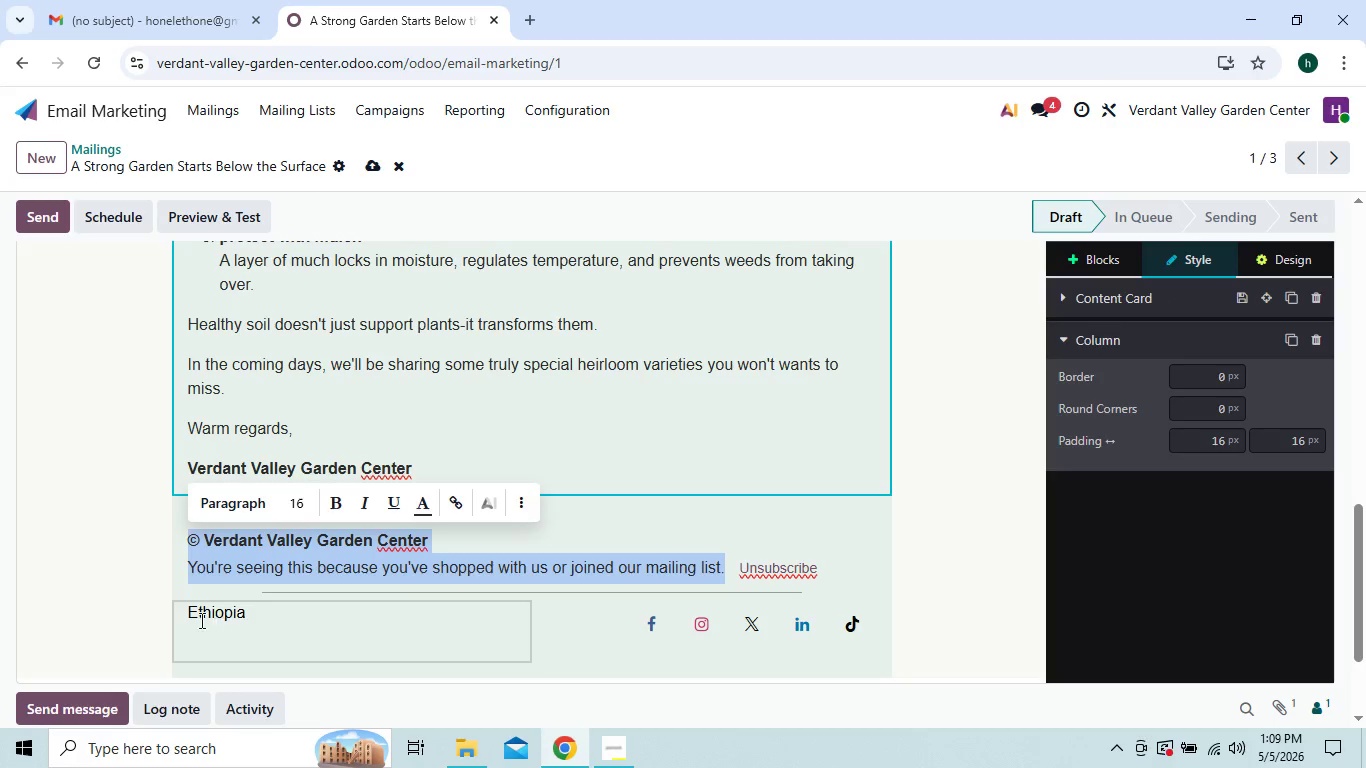 
left_click_drag(start_coordinate=[187, 614], to_coordinate=[245, 613])
 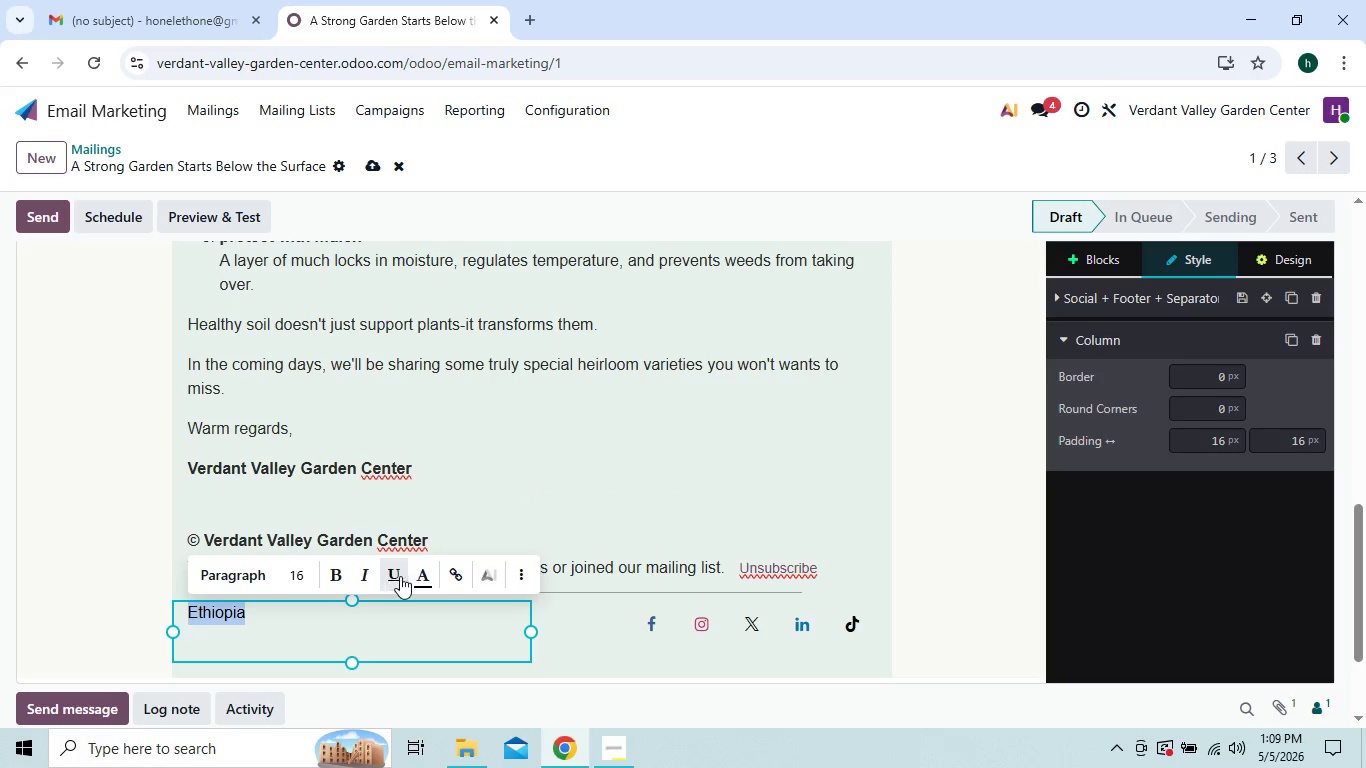 
left_click([425, 576])
 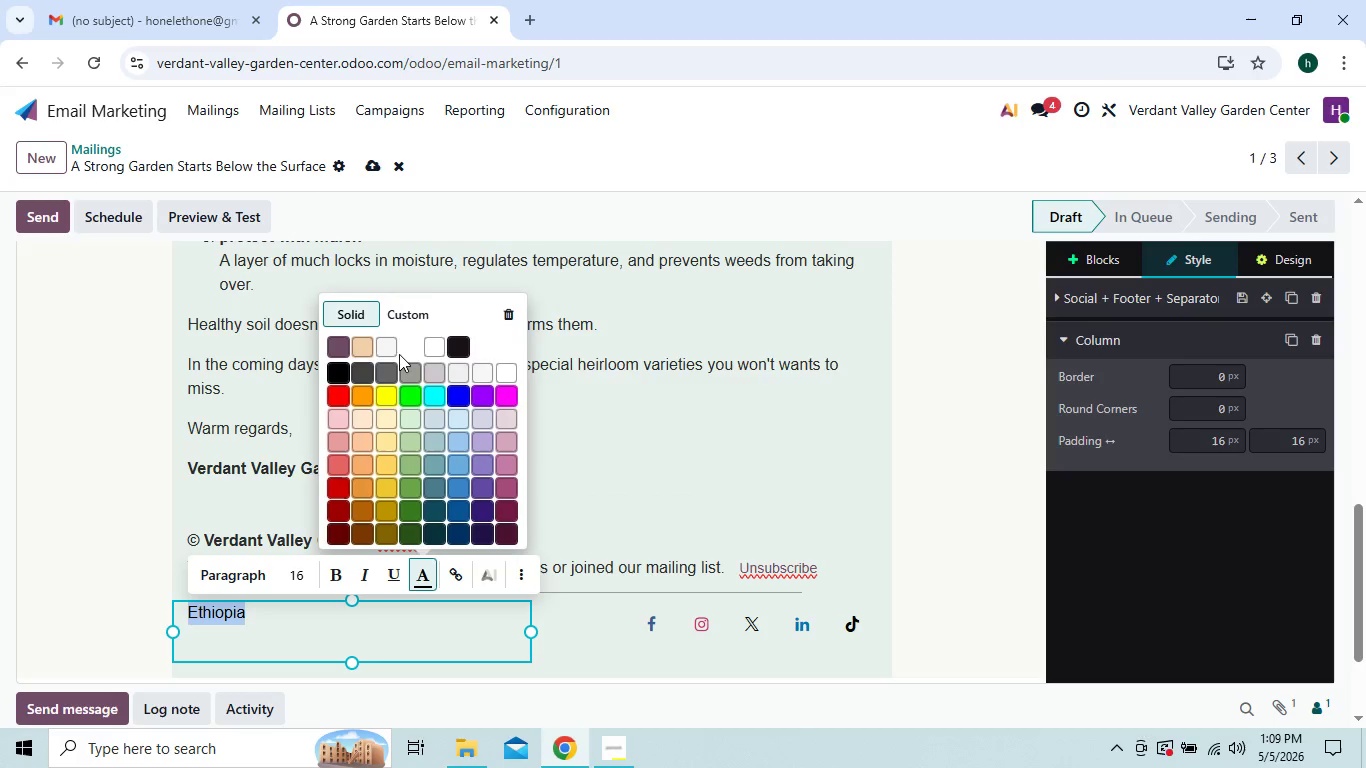 
left_click([399, 314])
 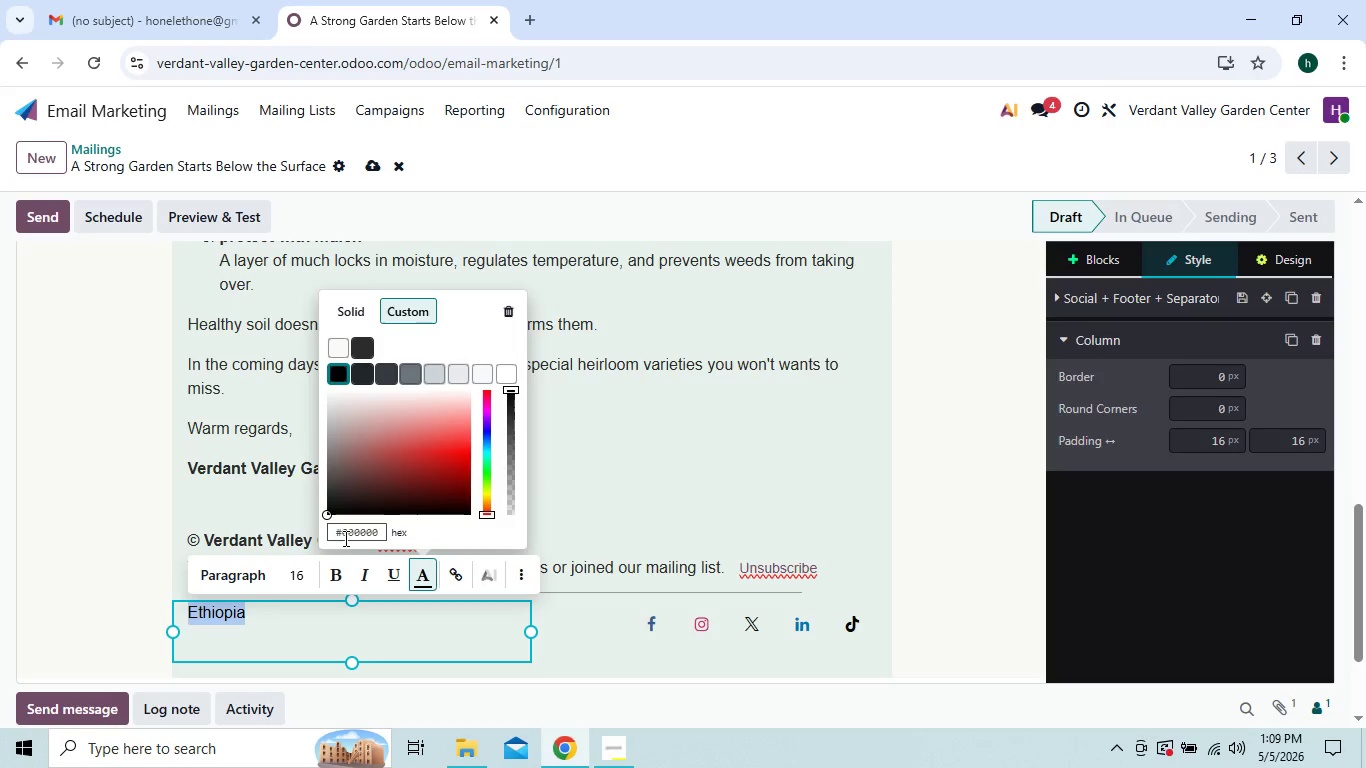 
left_click([347, 538])
 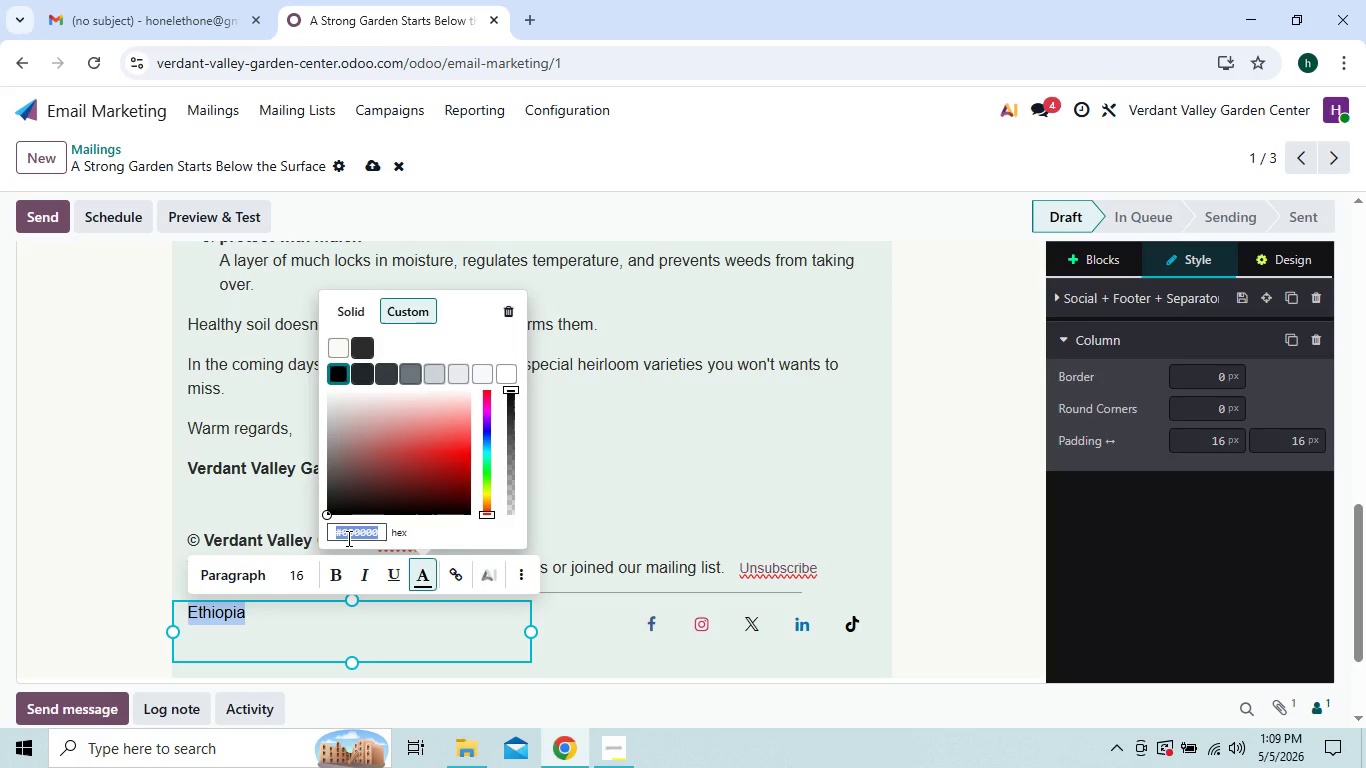 
type(2b2b2b)
 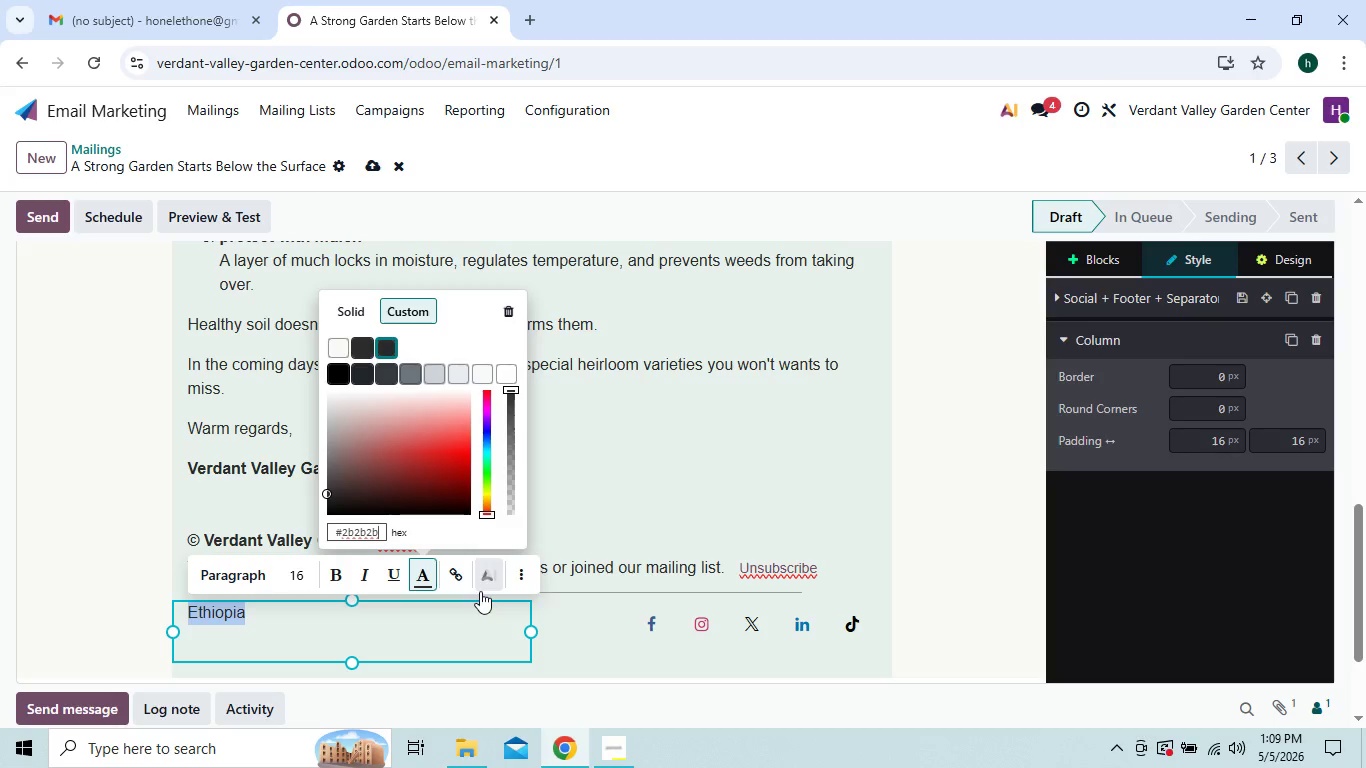 
left_click([483, 612])
 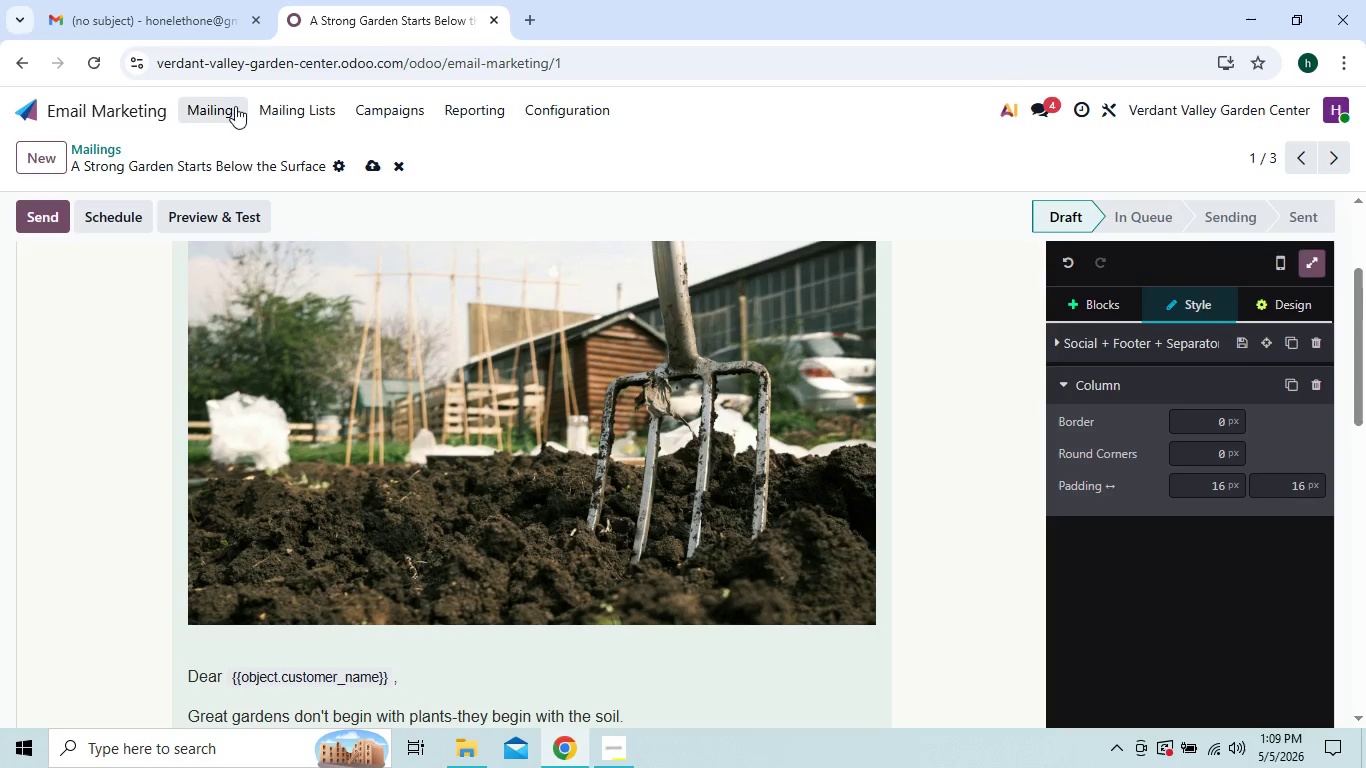 
wait(5.75)
 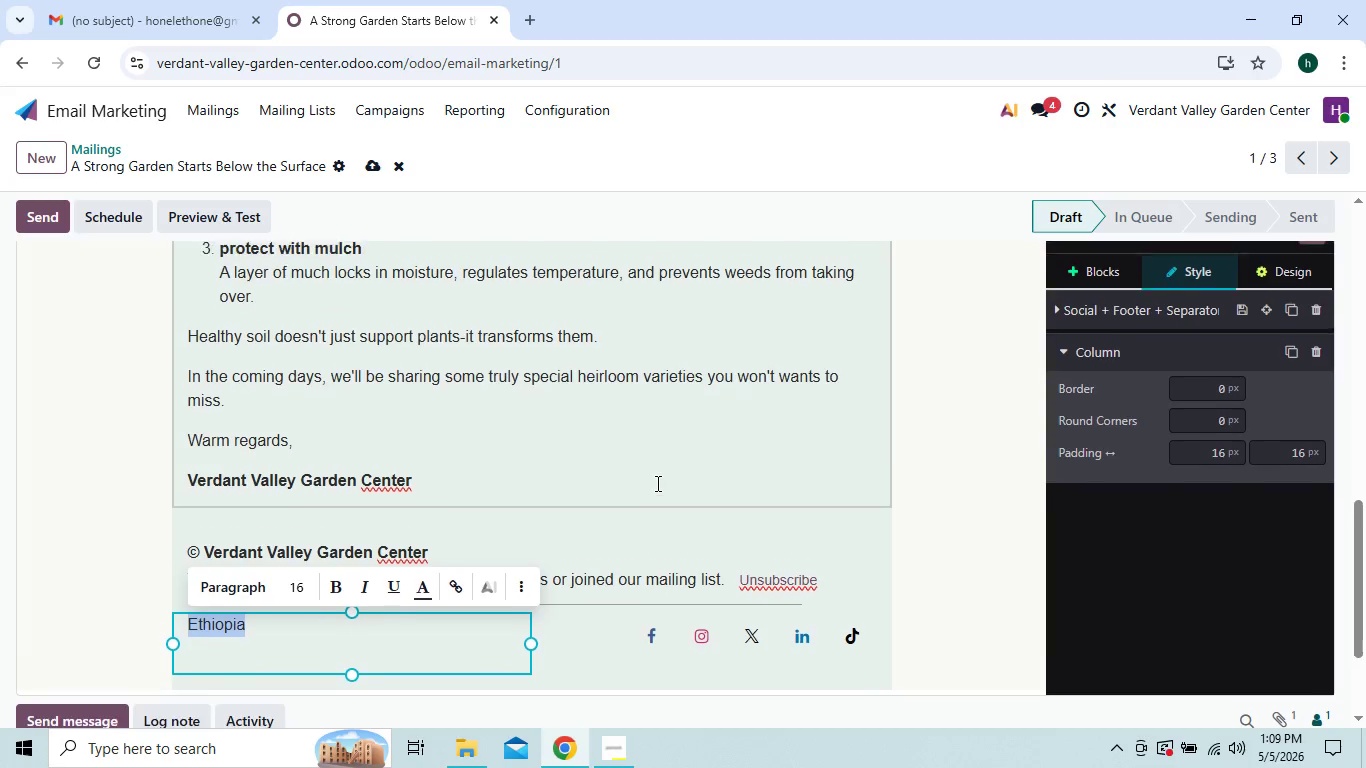 
left_click([370, 171])
 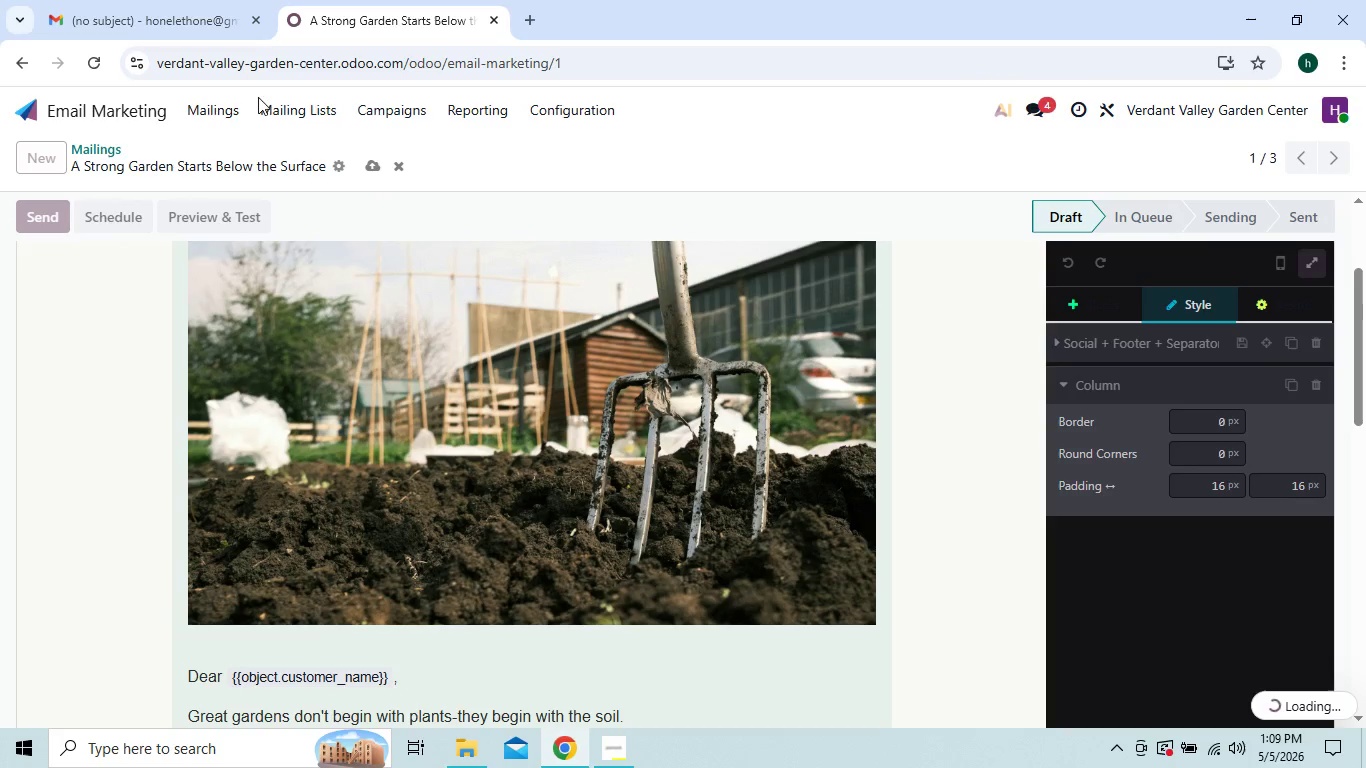 
left_click([224, 104])
 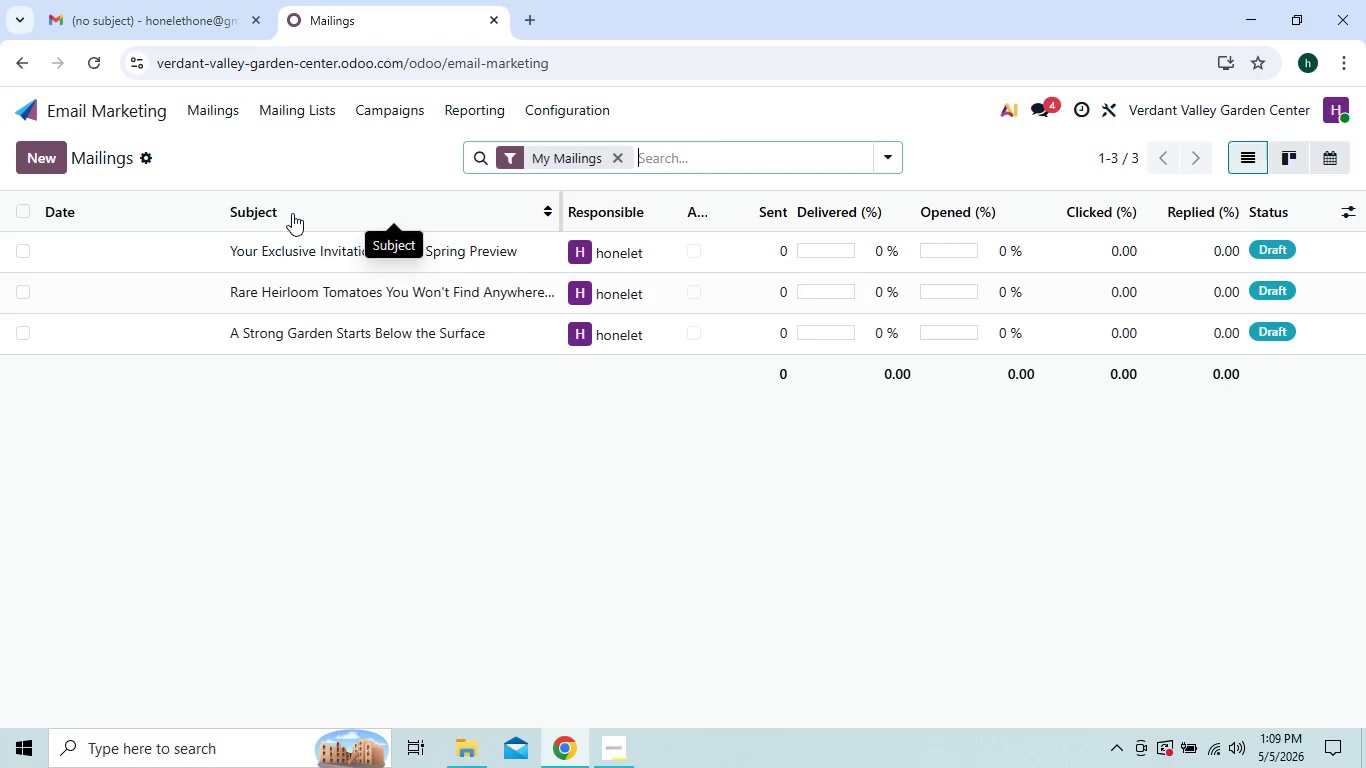 
wait(6.33)
 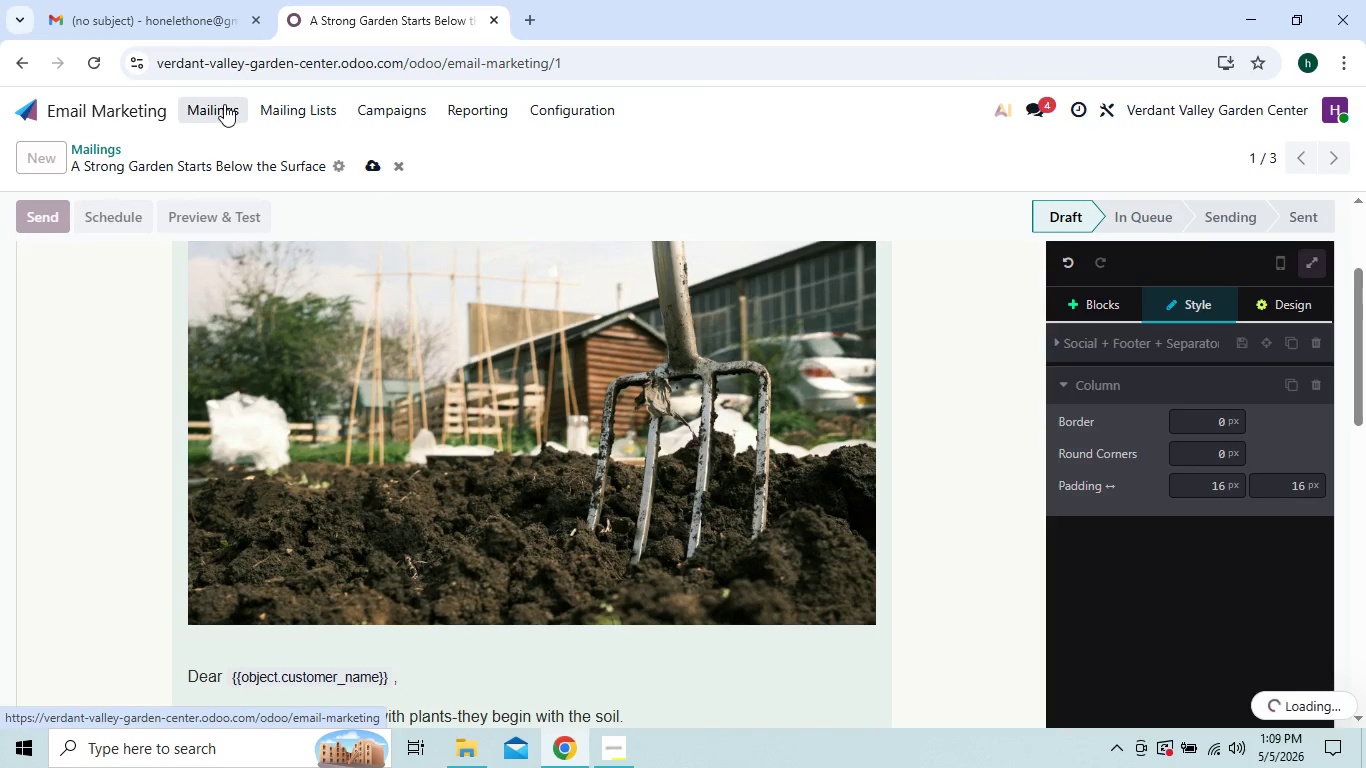 
mouse_move([307, 266])
 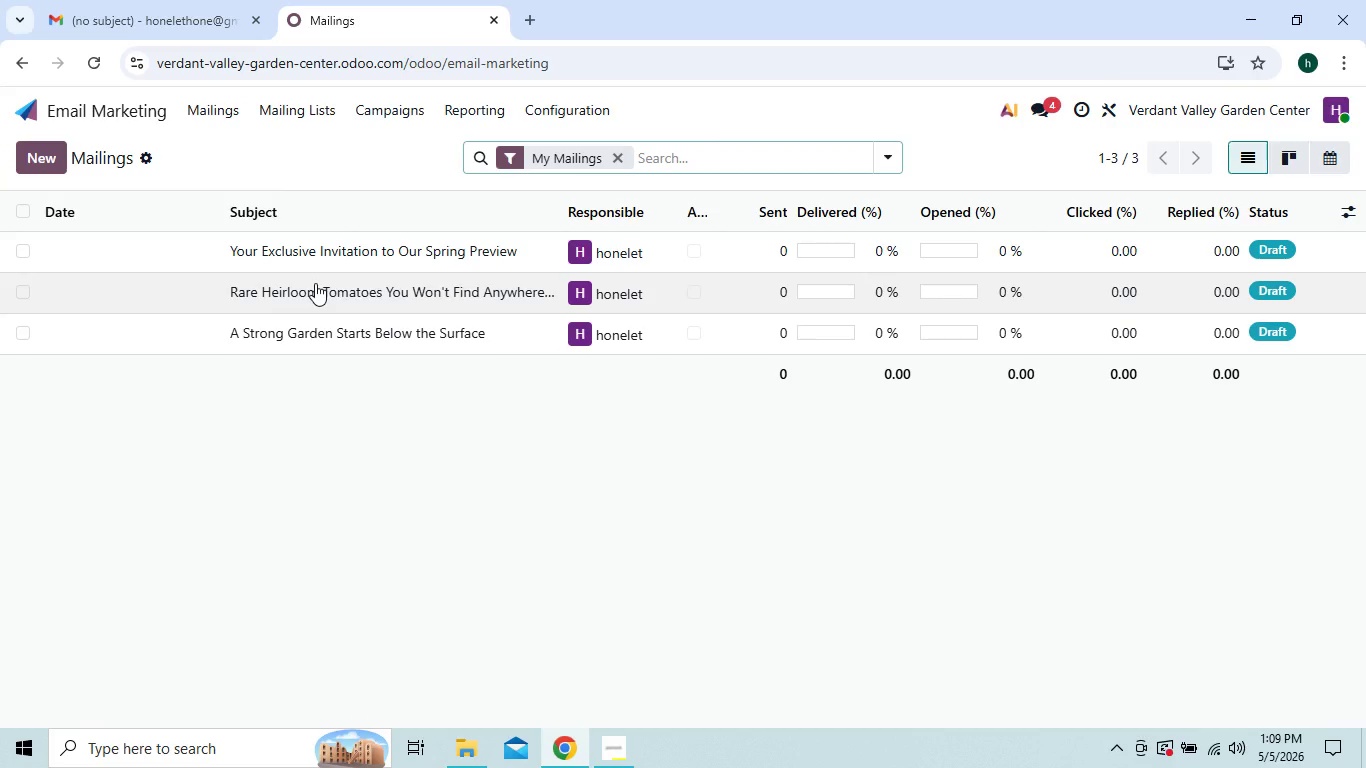 
left_click([315, 283])
 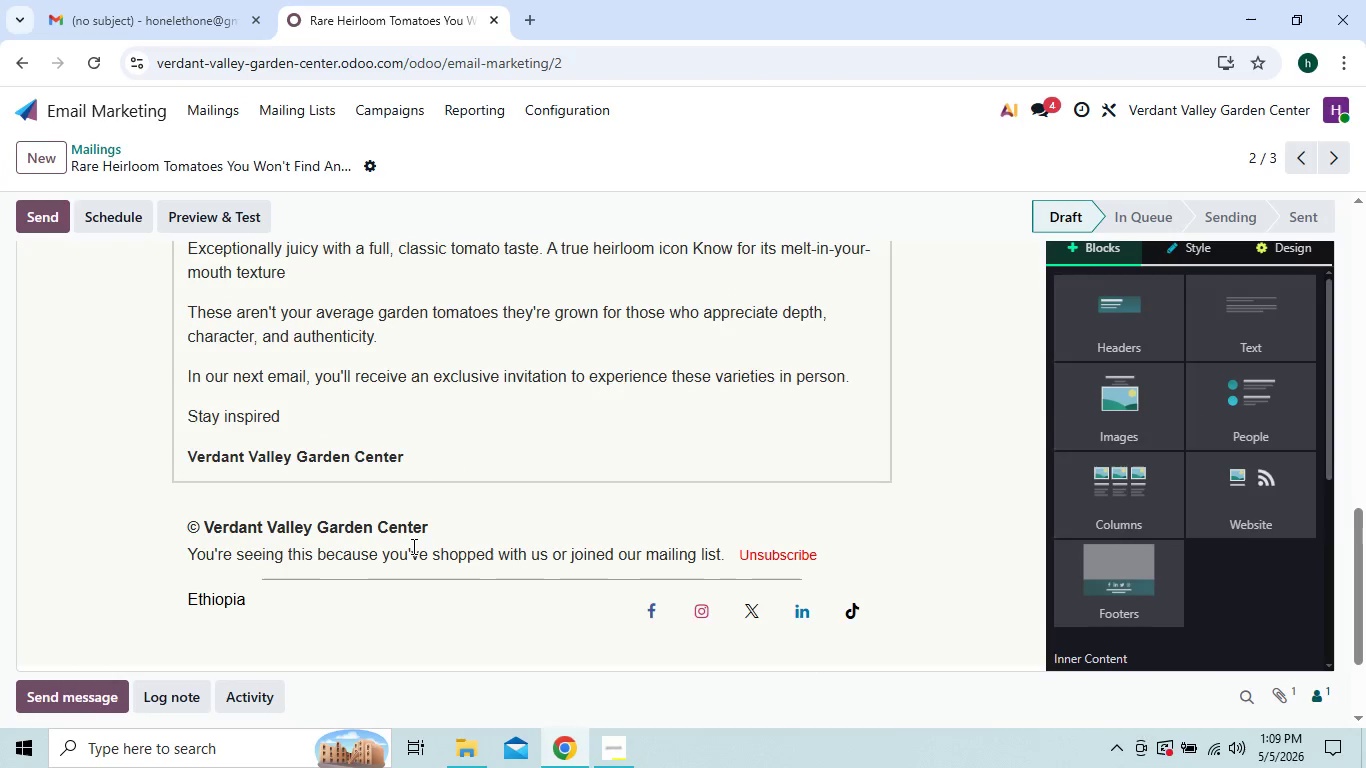 
wait(7.83)
 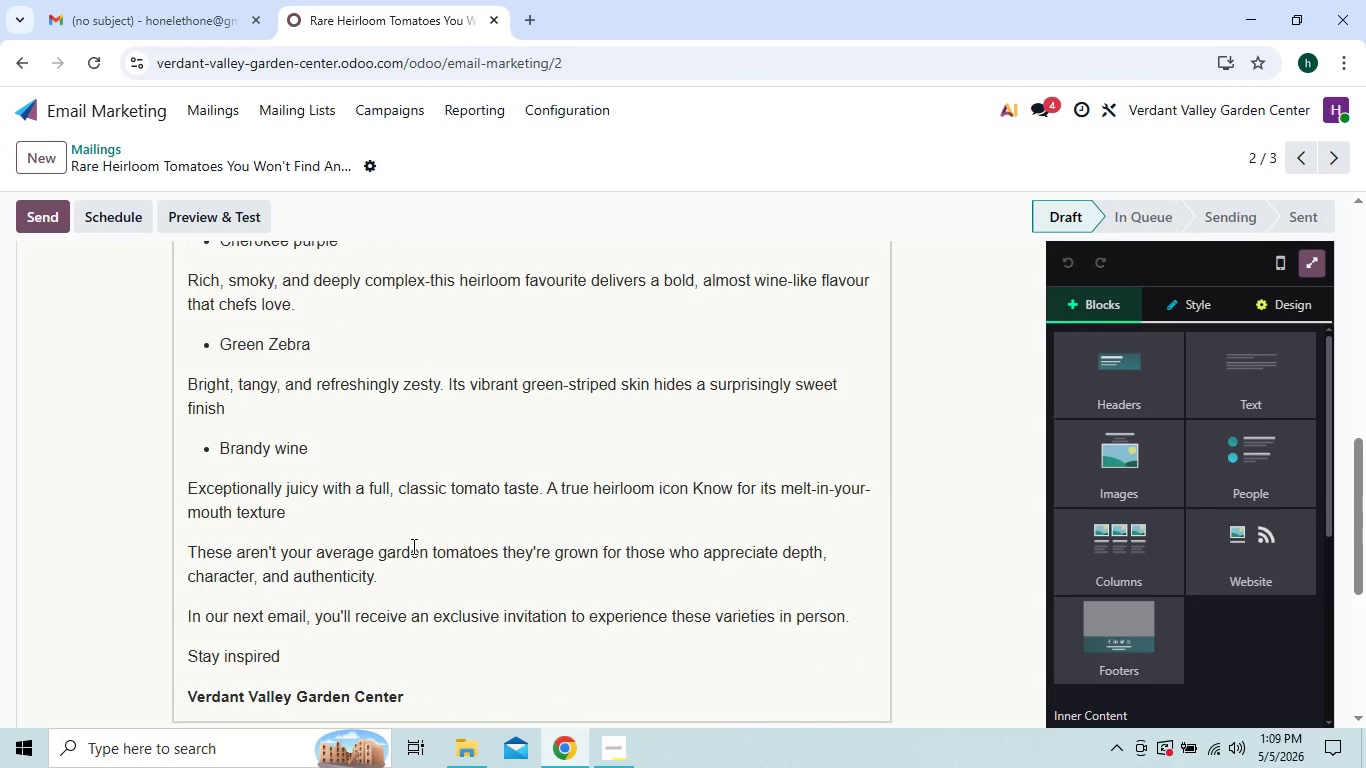 
left_click([214, 117])
 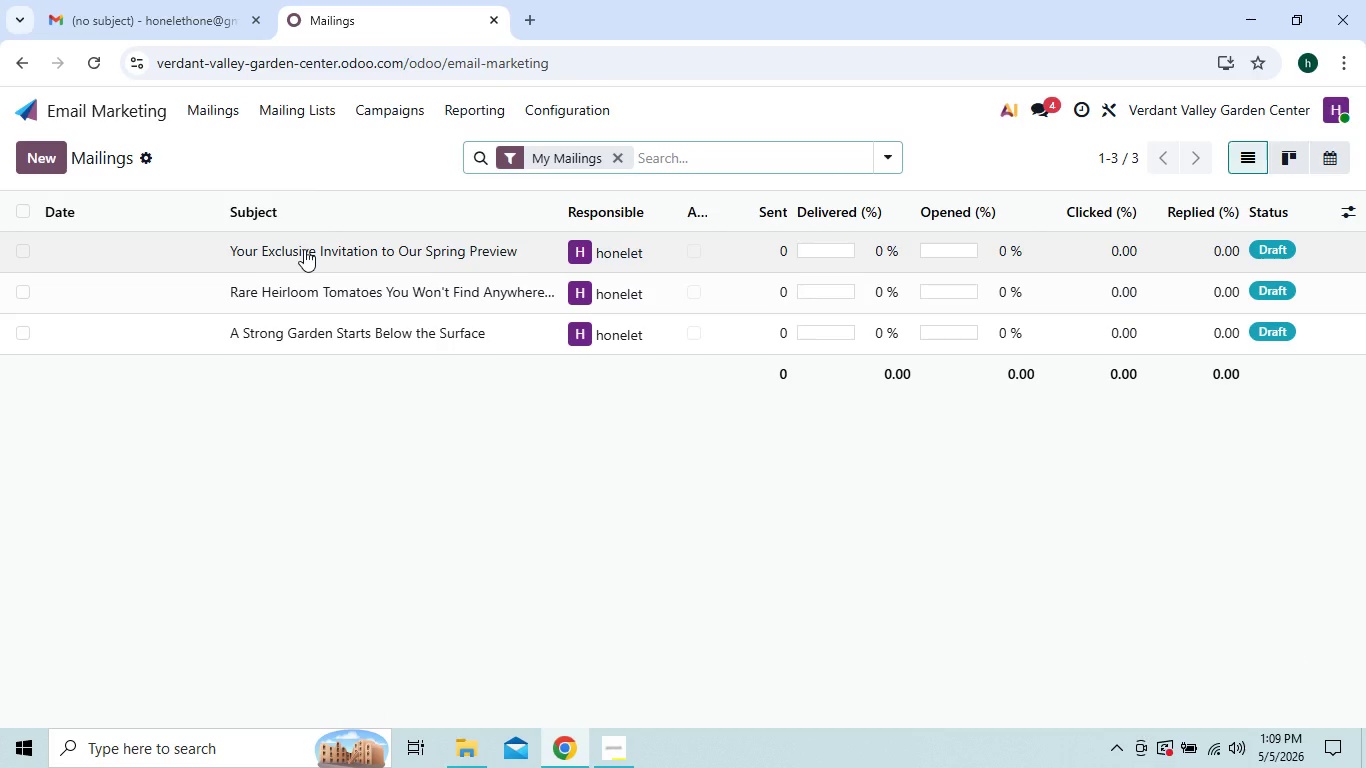 
left_click([304, 249])
 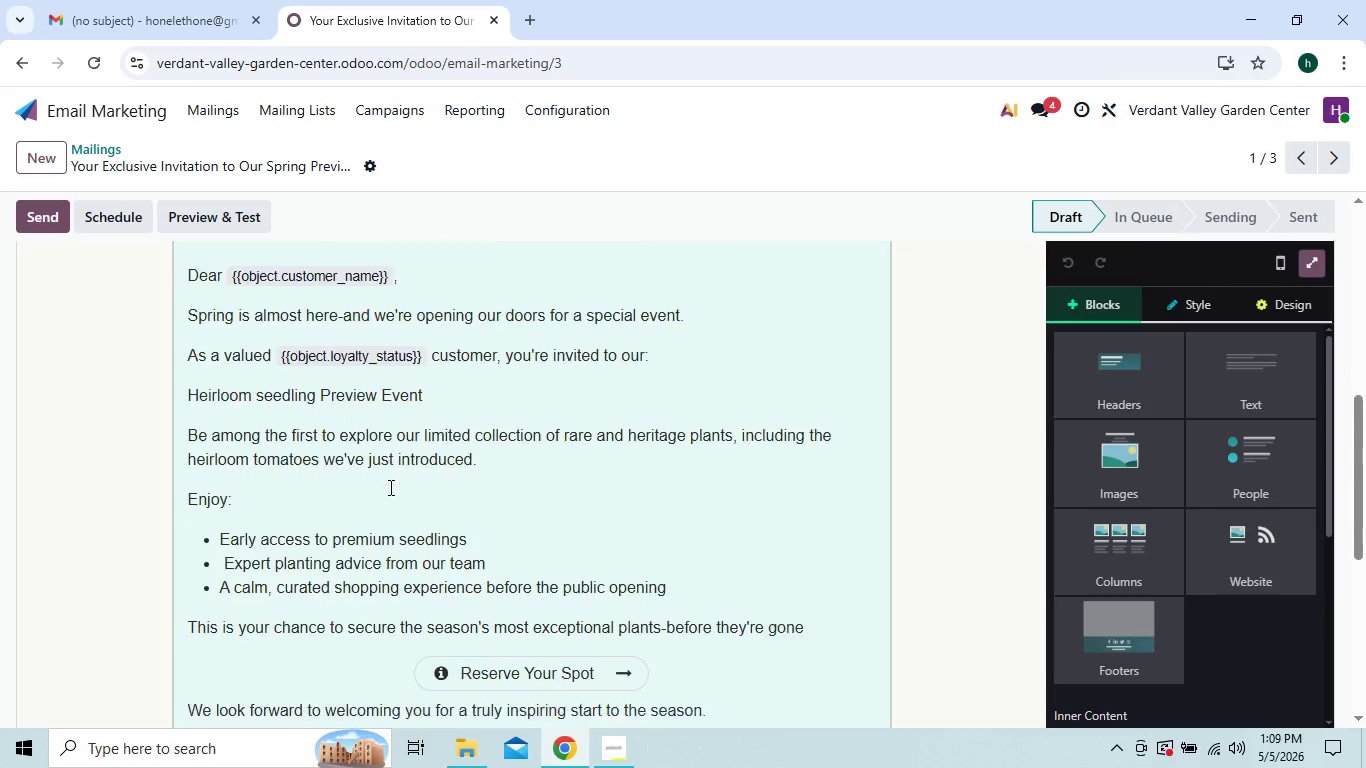 
wait(8.25)
 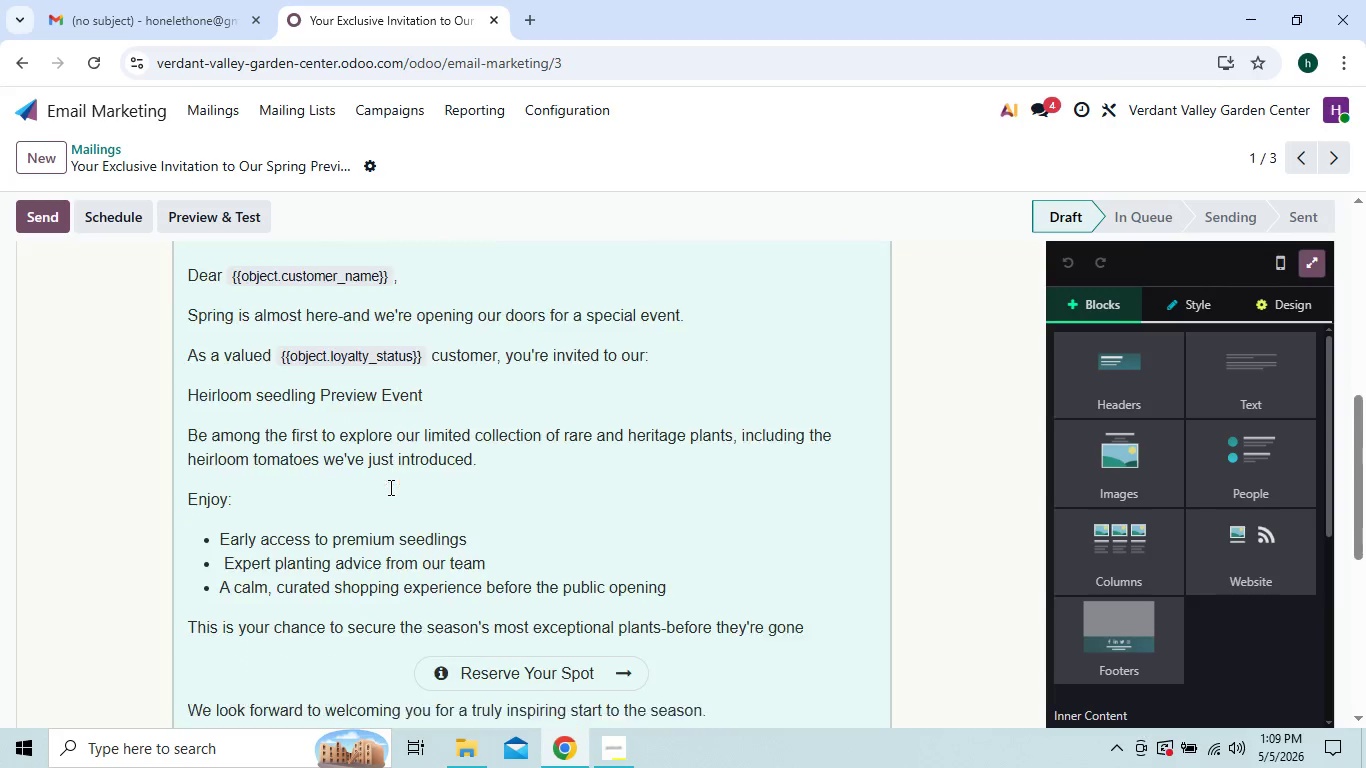 
left_click([427, 455])
 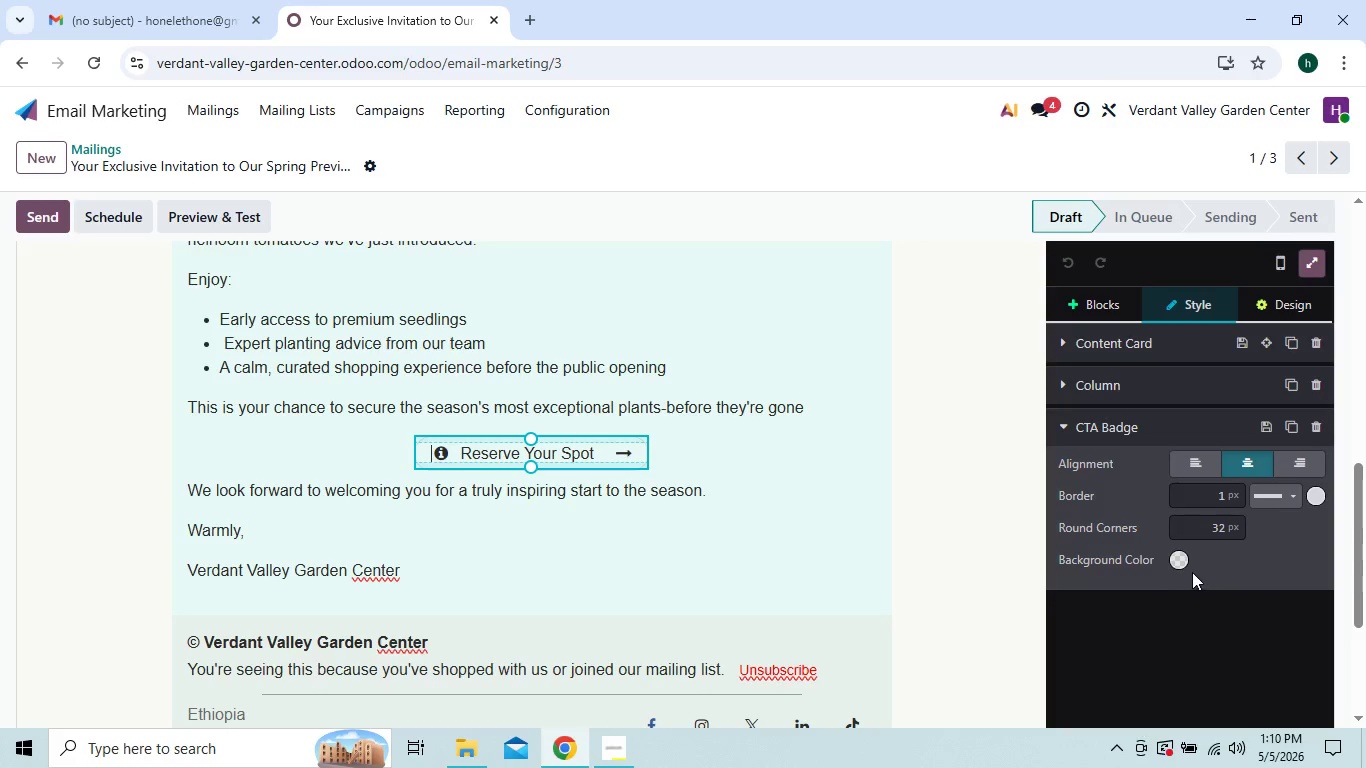 
wait(5.86)
 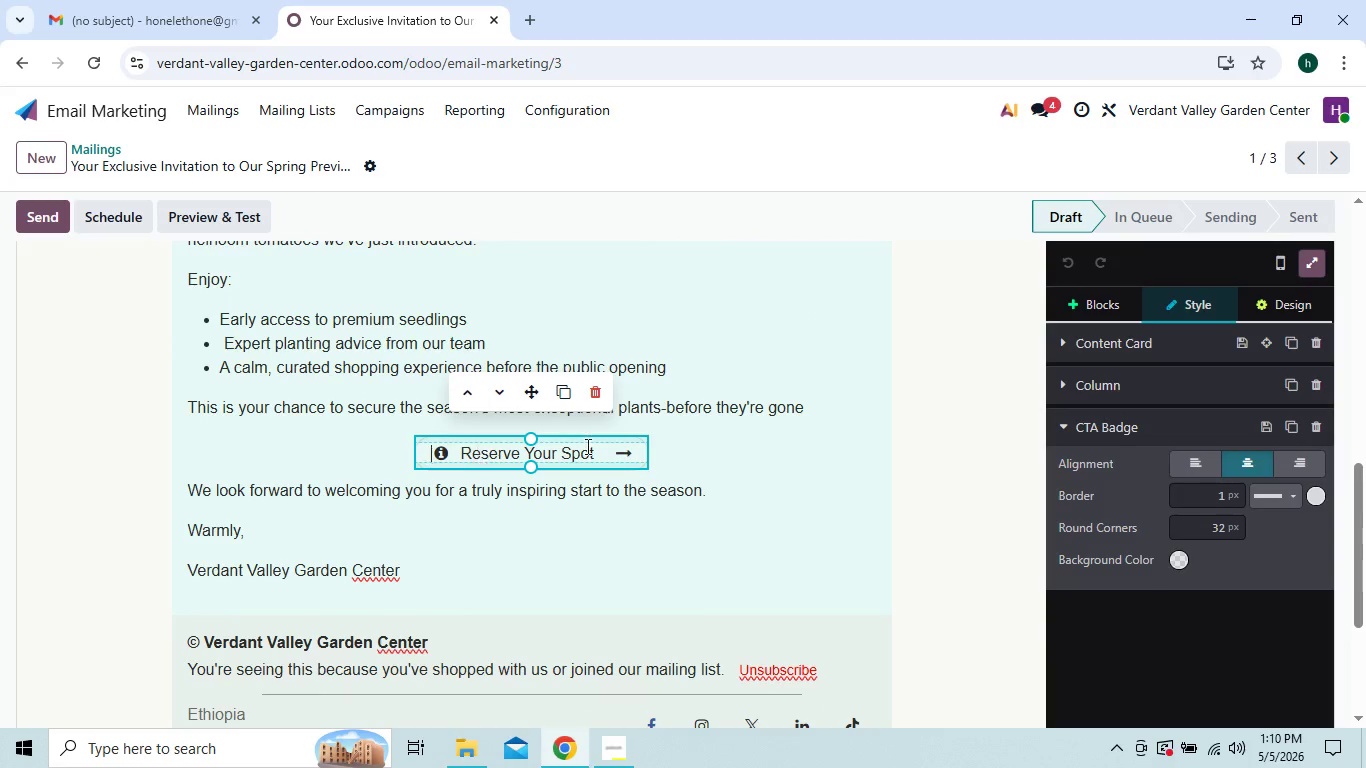 
left_click([1174, 557])
 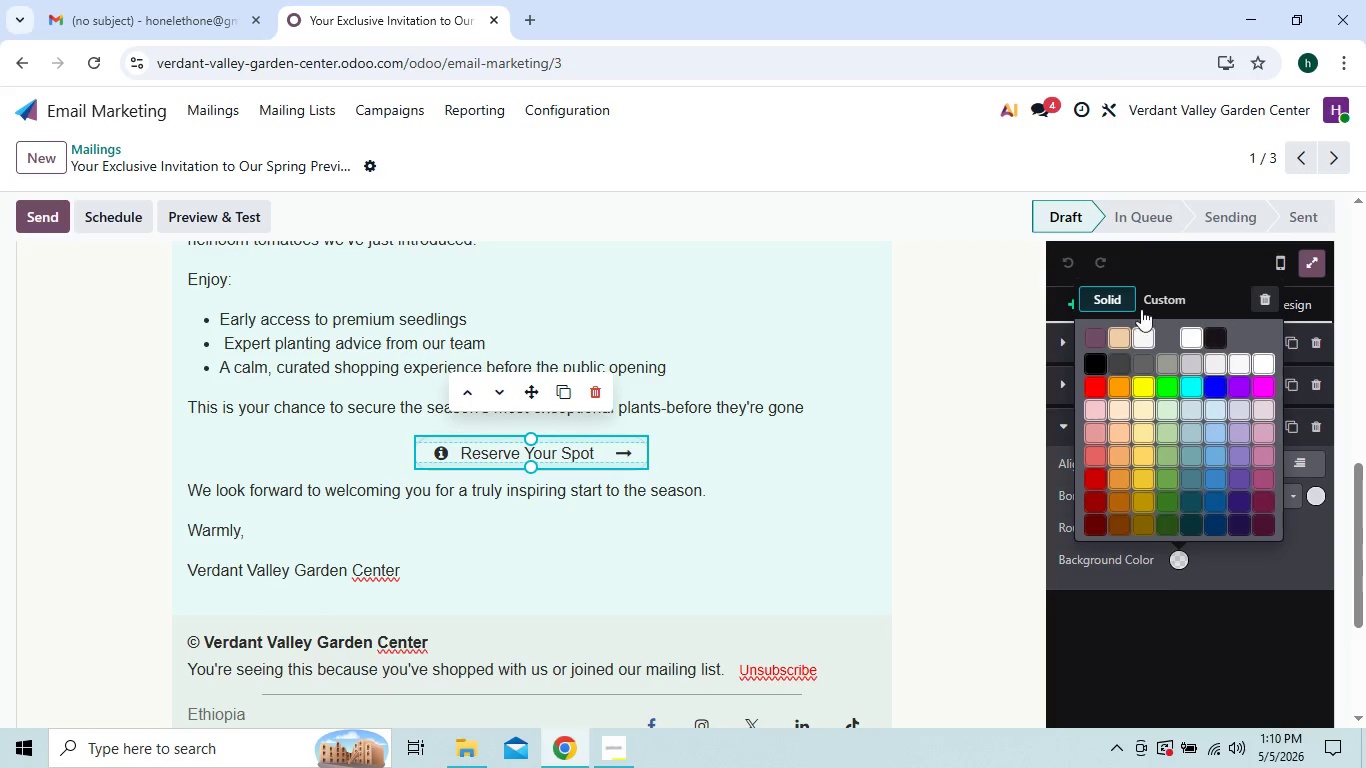 
left_click([1152, 299])
 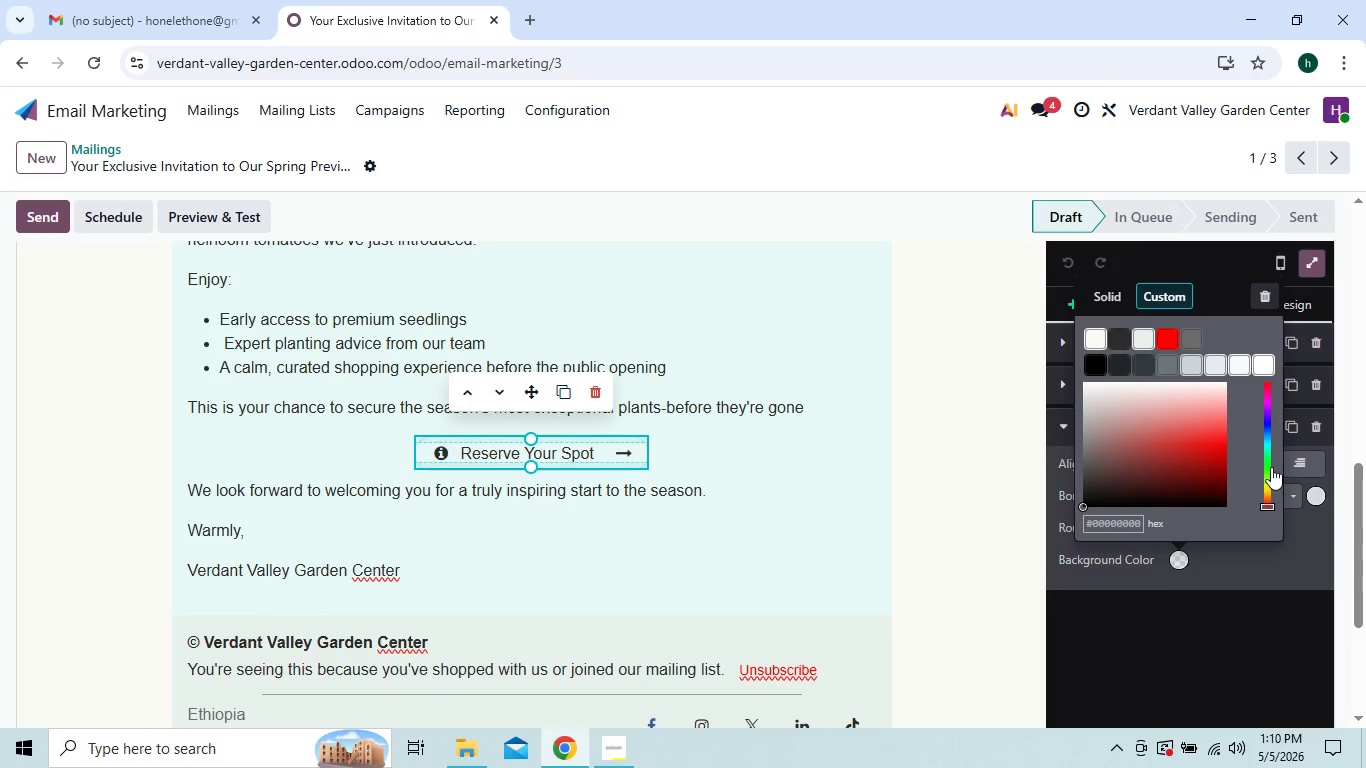 
wait(5.11)
 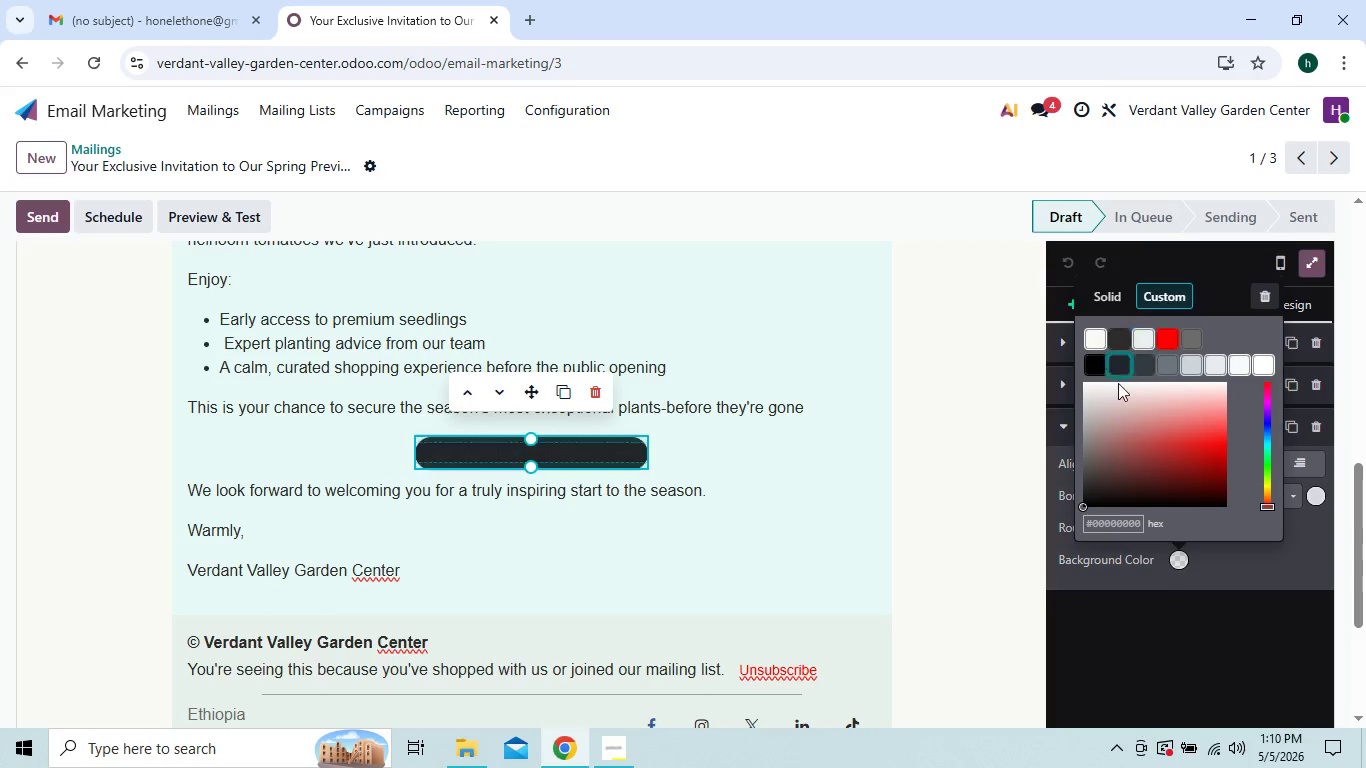 
left_click([1266, 494])
 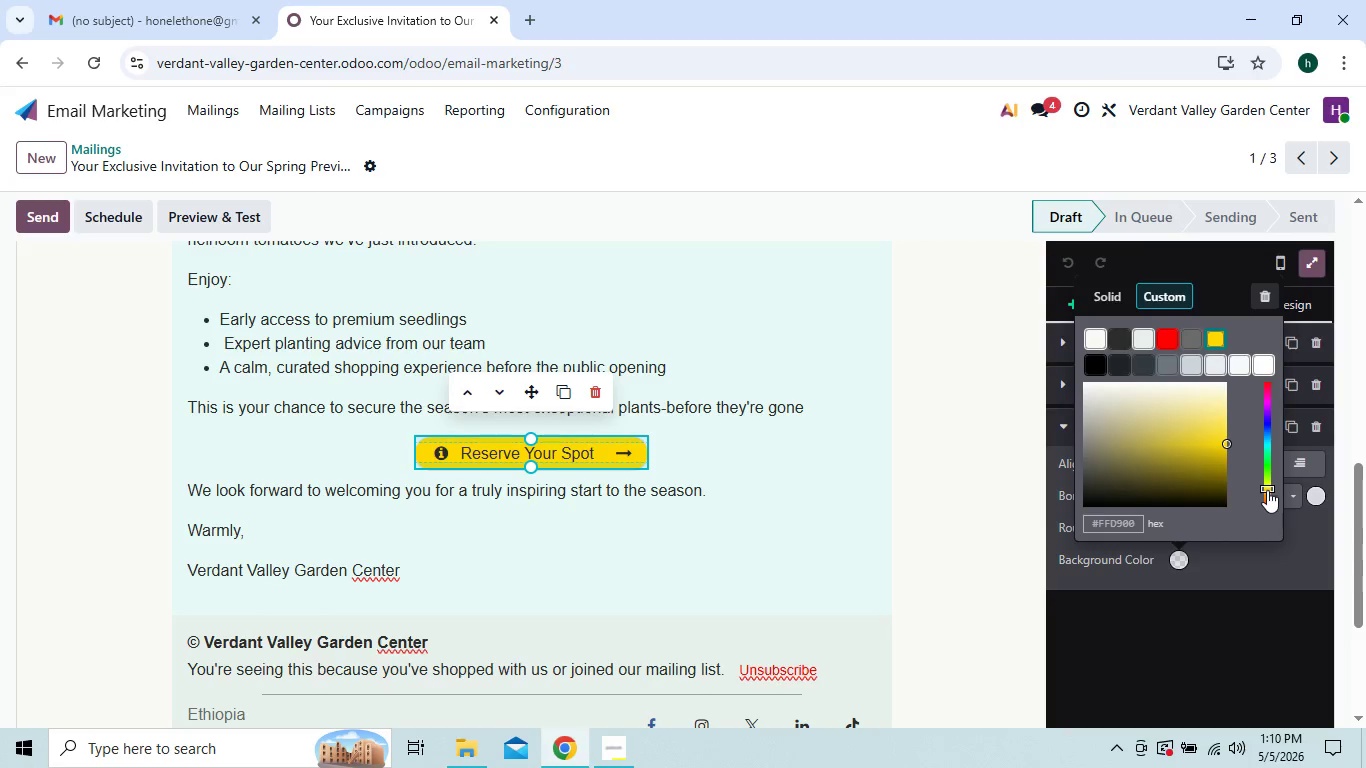 
wait(7.47)
 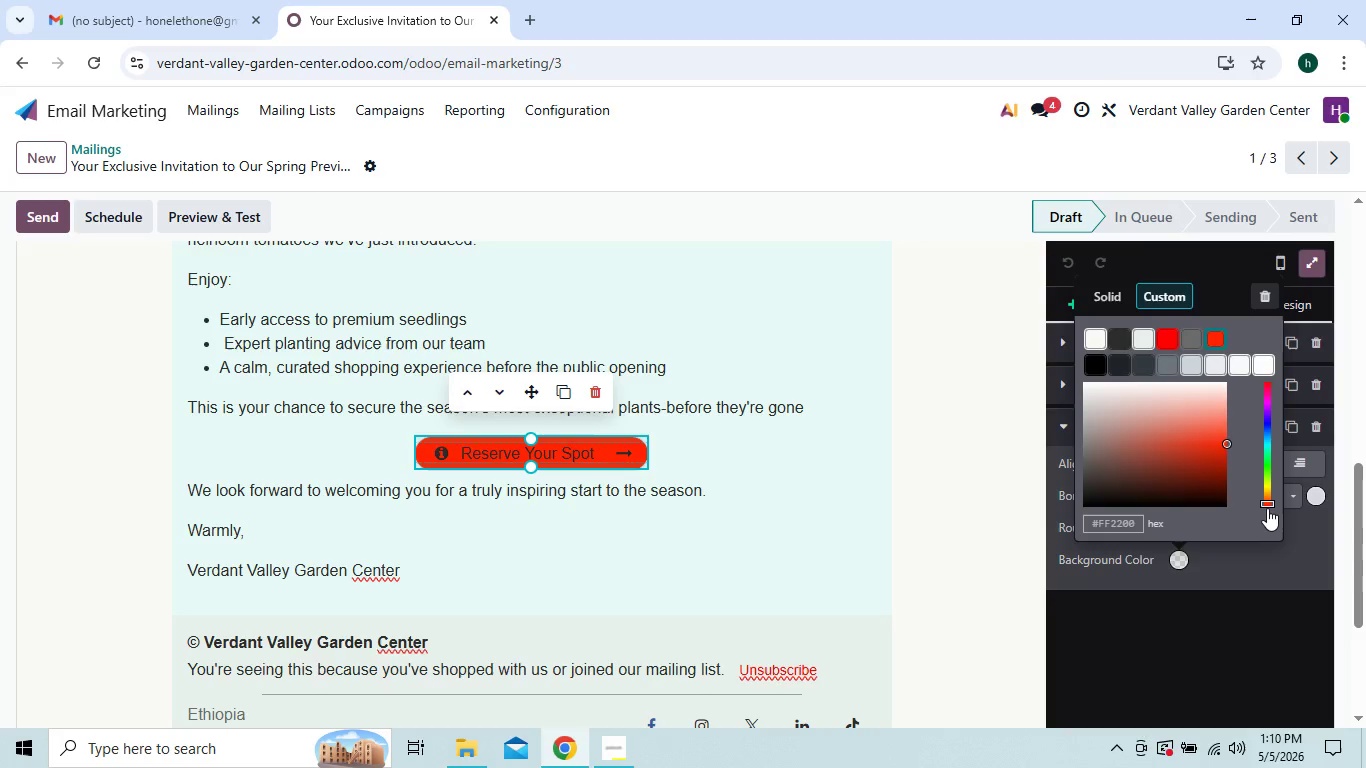 
left_click([1168, 461])
 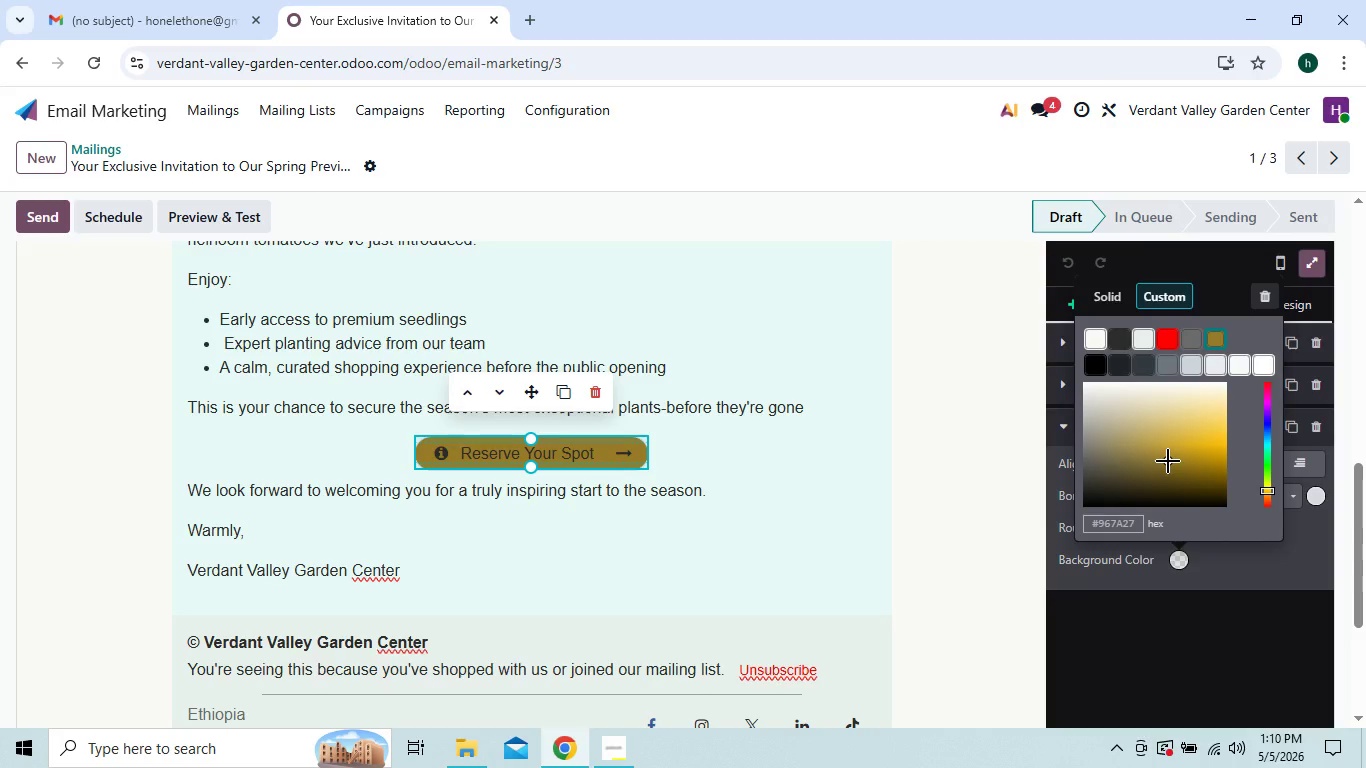 
left_click_drag(start_coordinate=[1168, 461], to_coordinate=[1131, 463])
 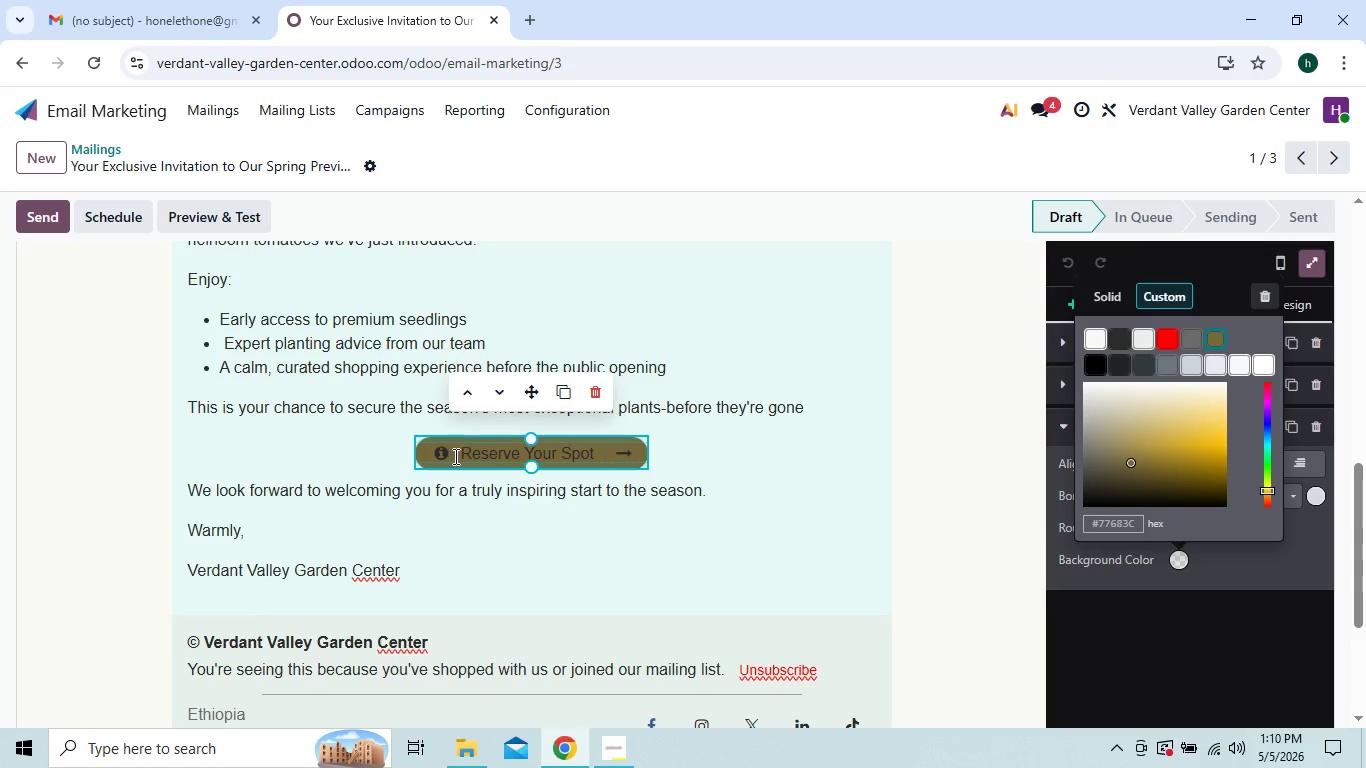 
left_click([459, 454])
 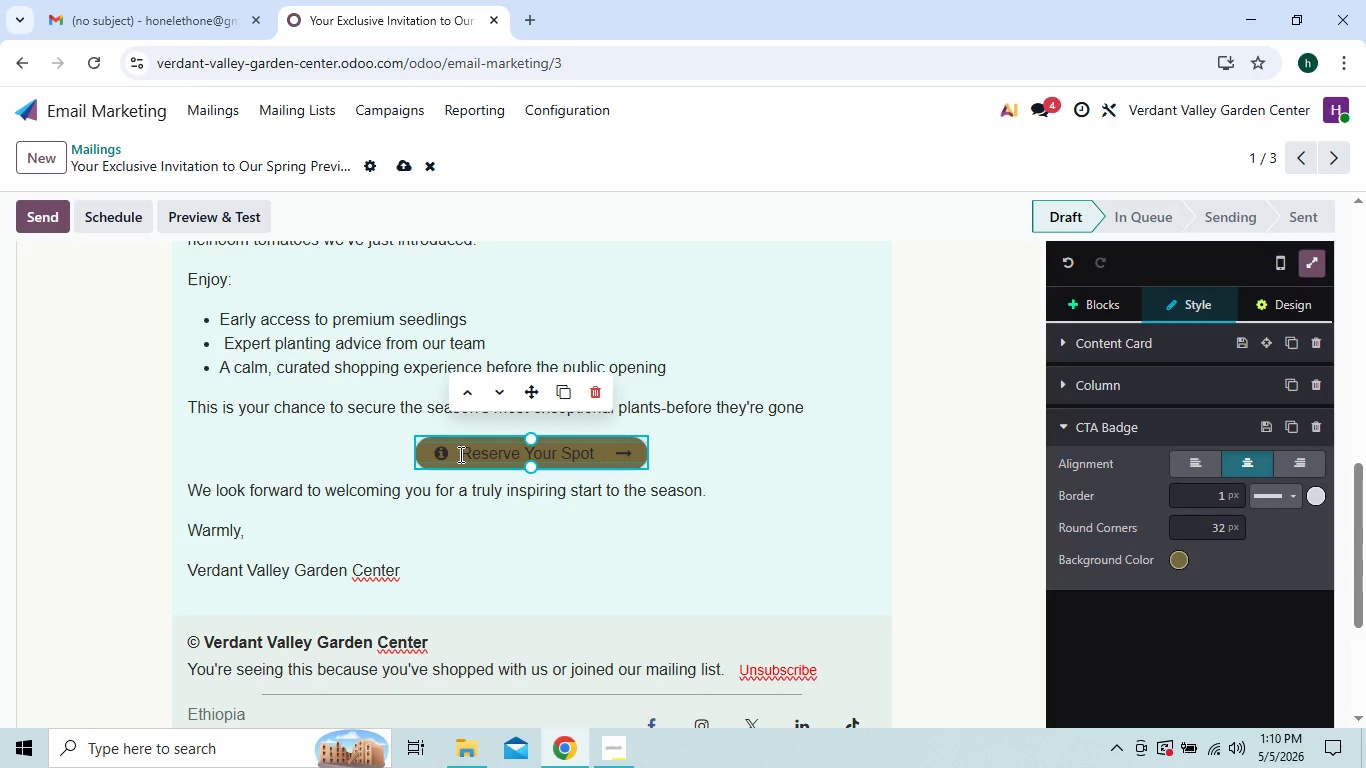 
left_click_drag(start_coordinate=[459, 454], to_coordinate=[589, 452])
 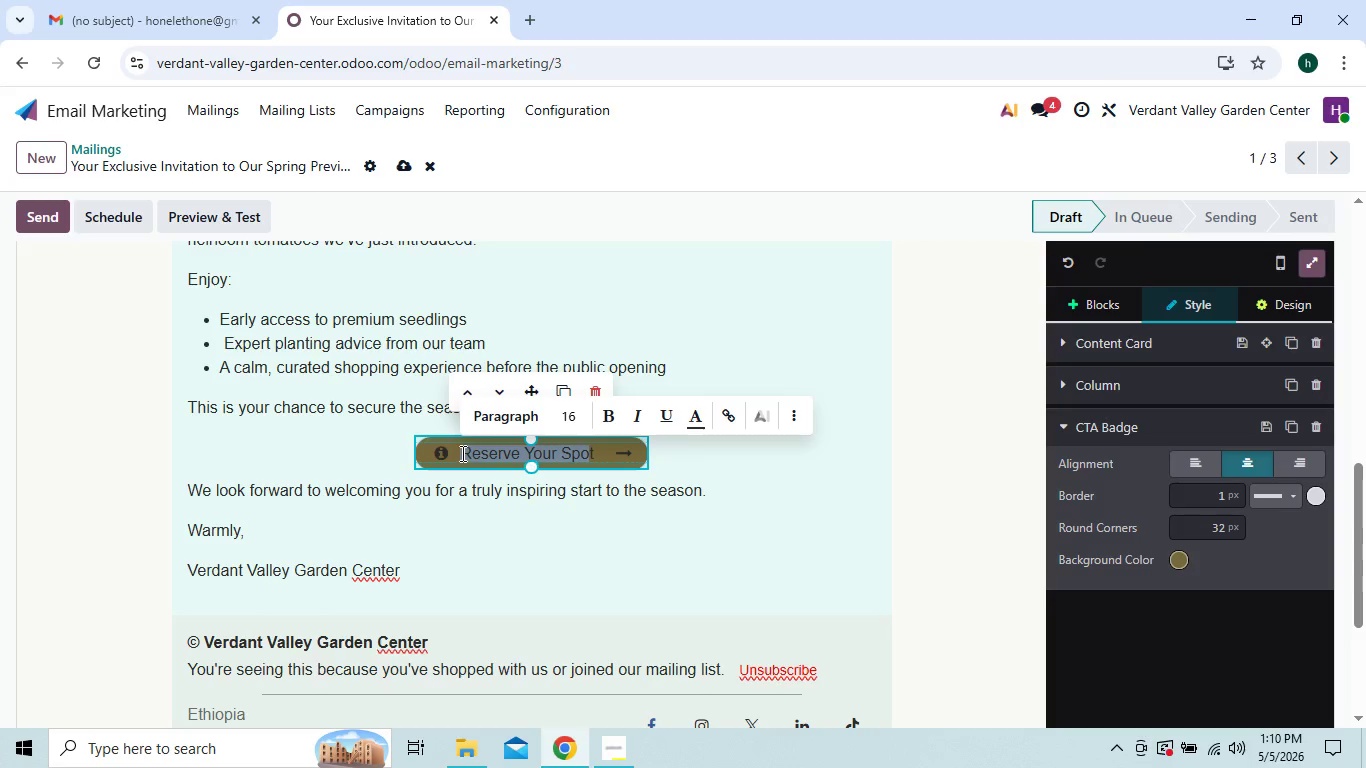 
left_click([461, 452])
 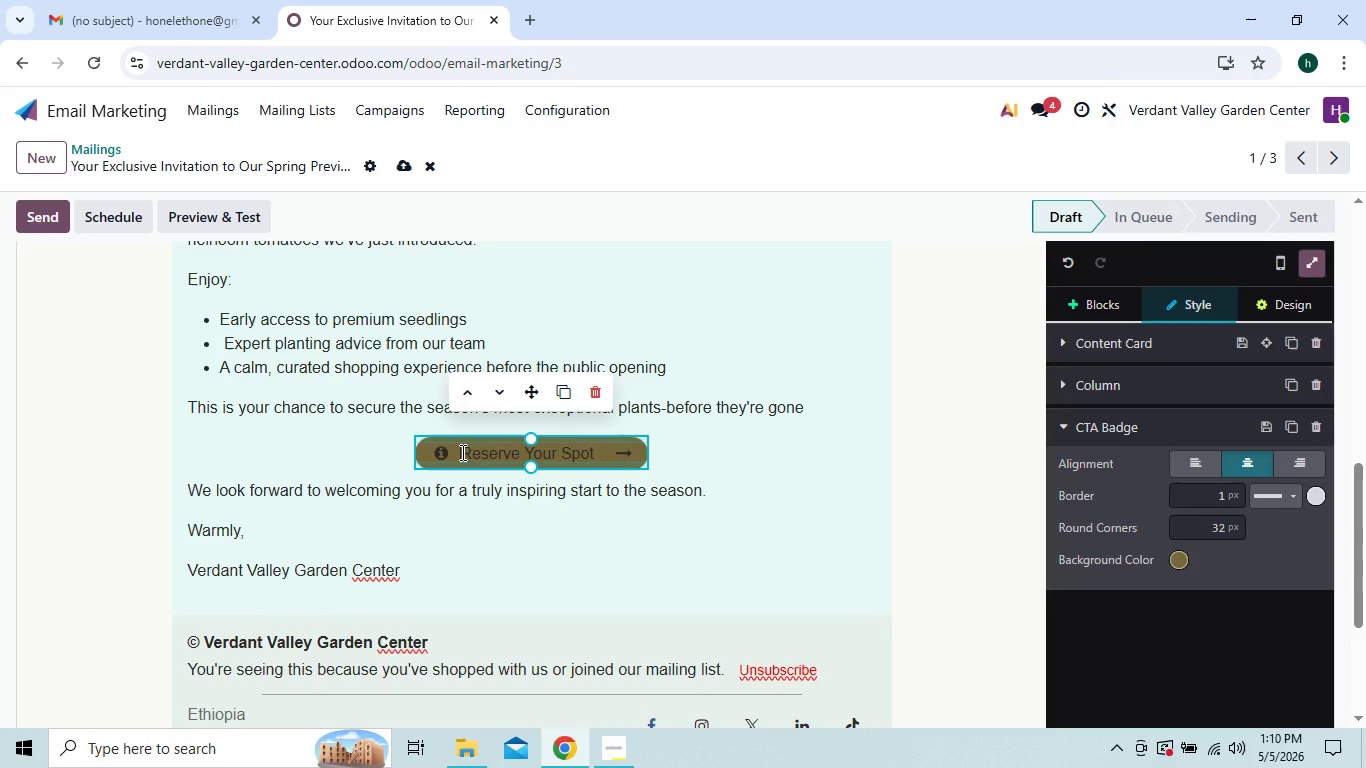 
left_click_drag(start_coordinate=[461, 452], to_coordinate=[602, 450])
 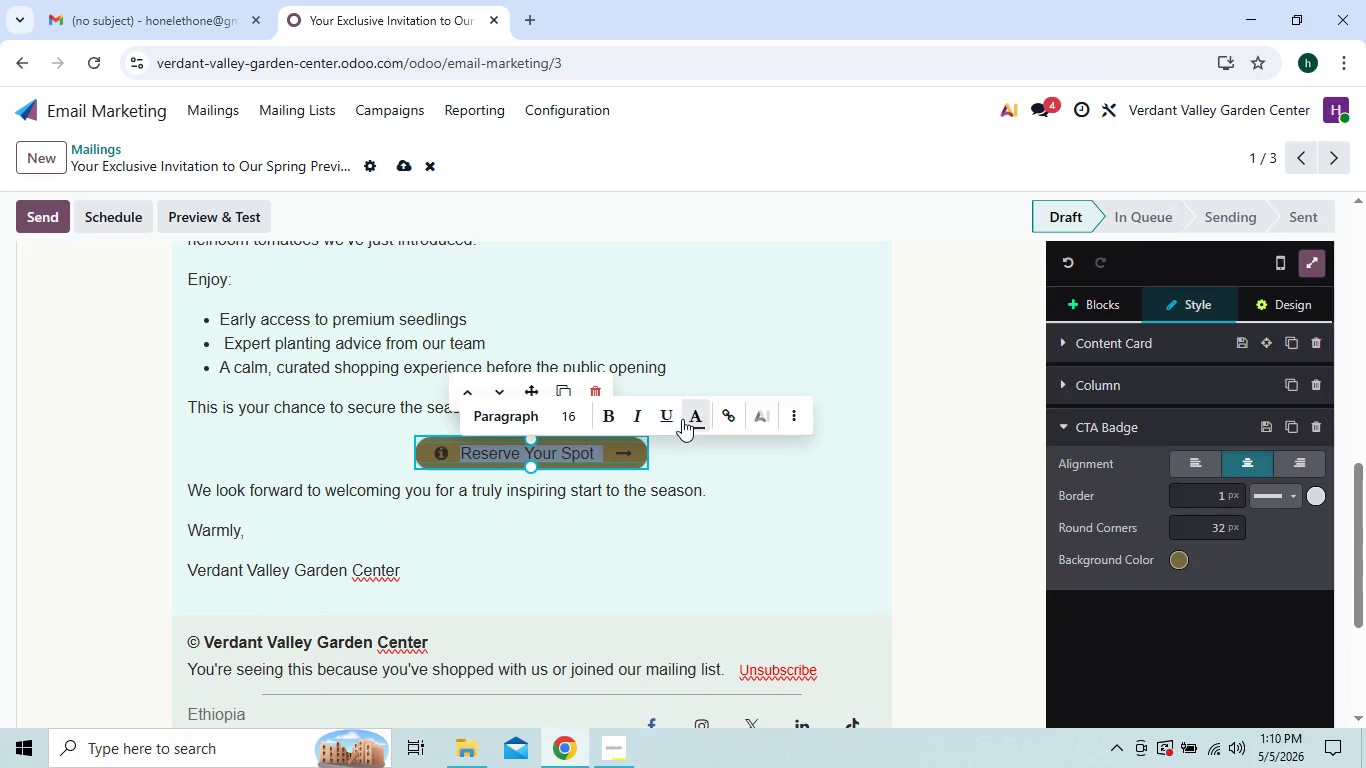 
left_click([688, 419])
 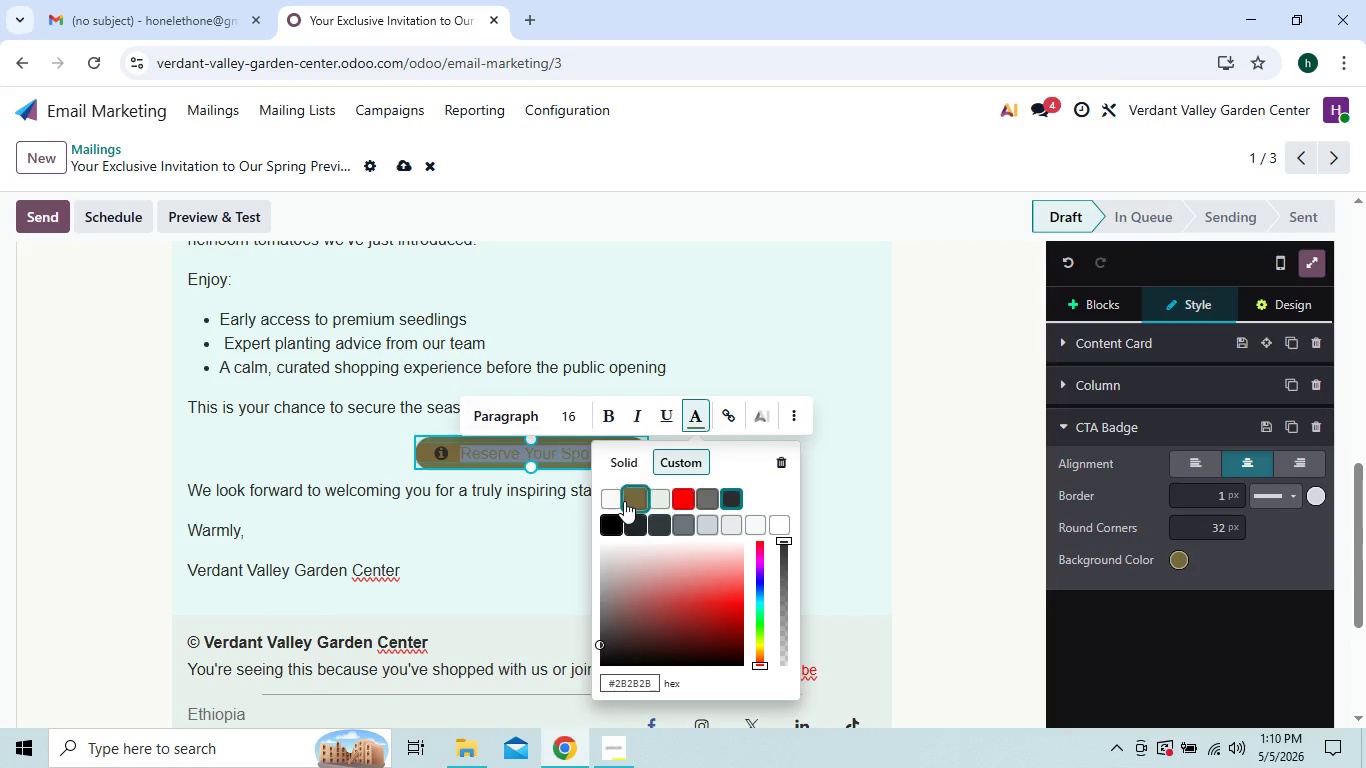 
left_click([615, 501])
 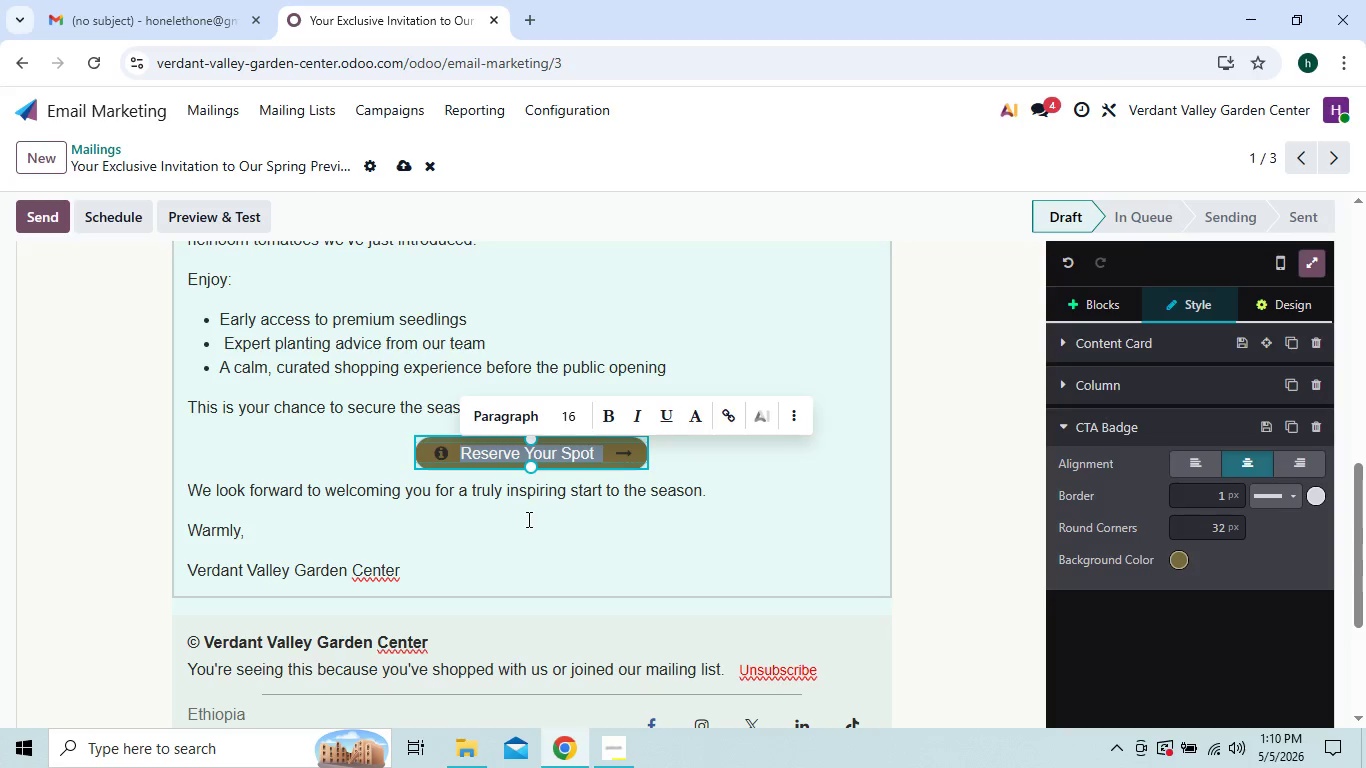 
left_click([527, 519])
 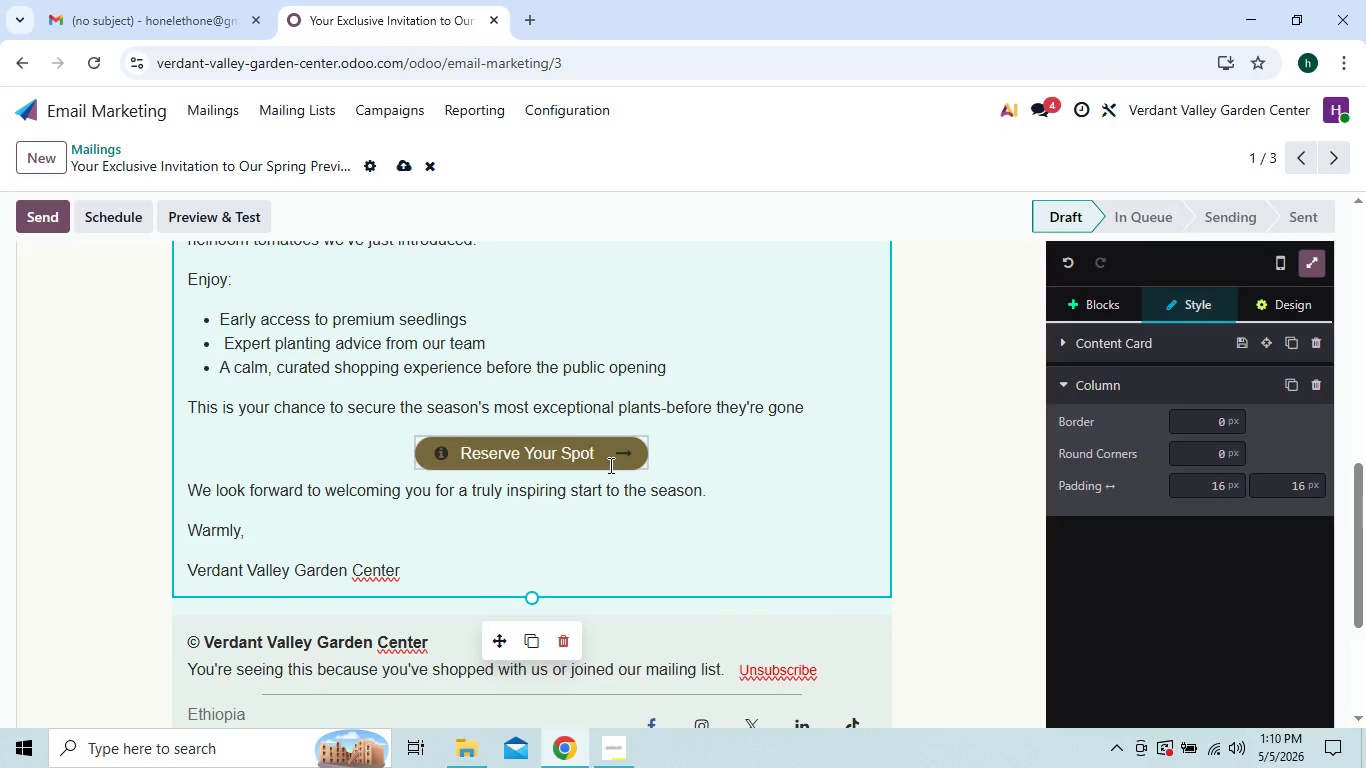 
left_click([632, 461])
 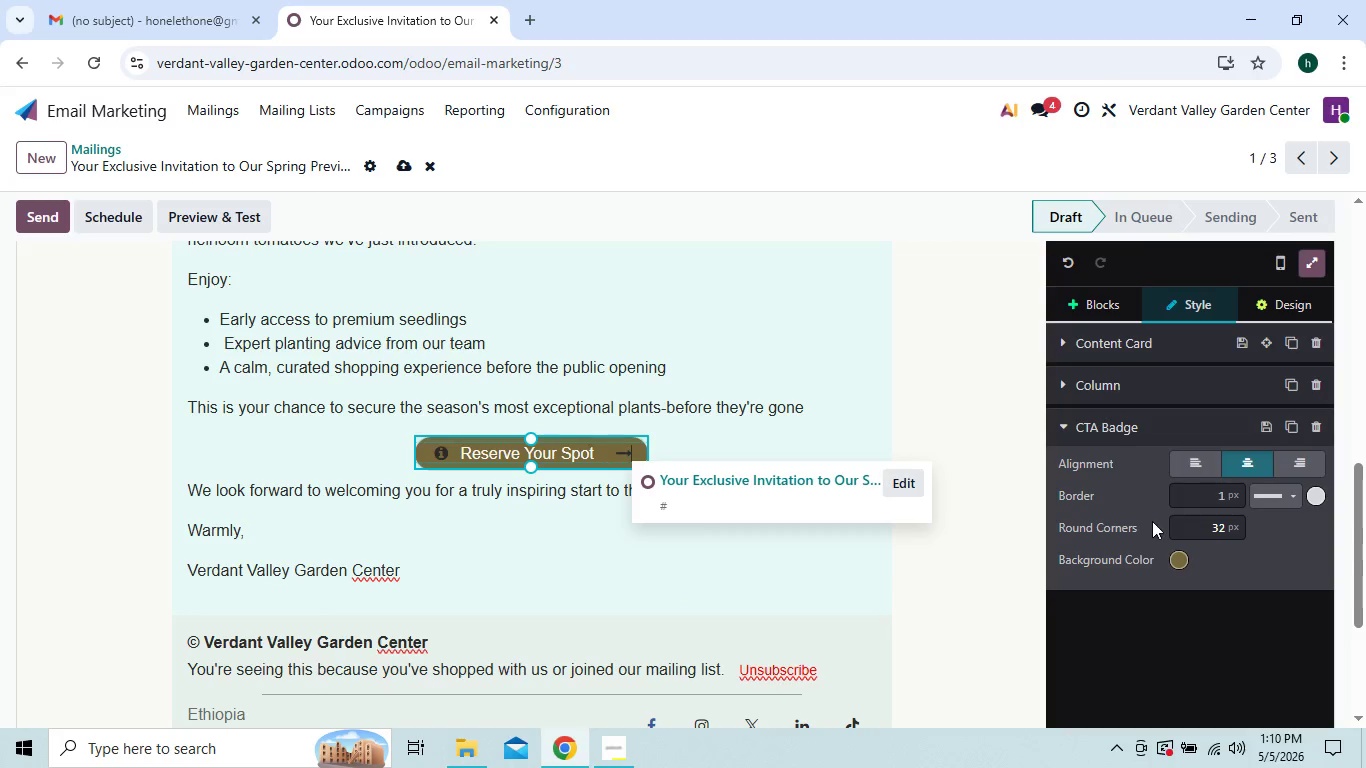 
left_click([1178, 560])
 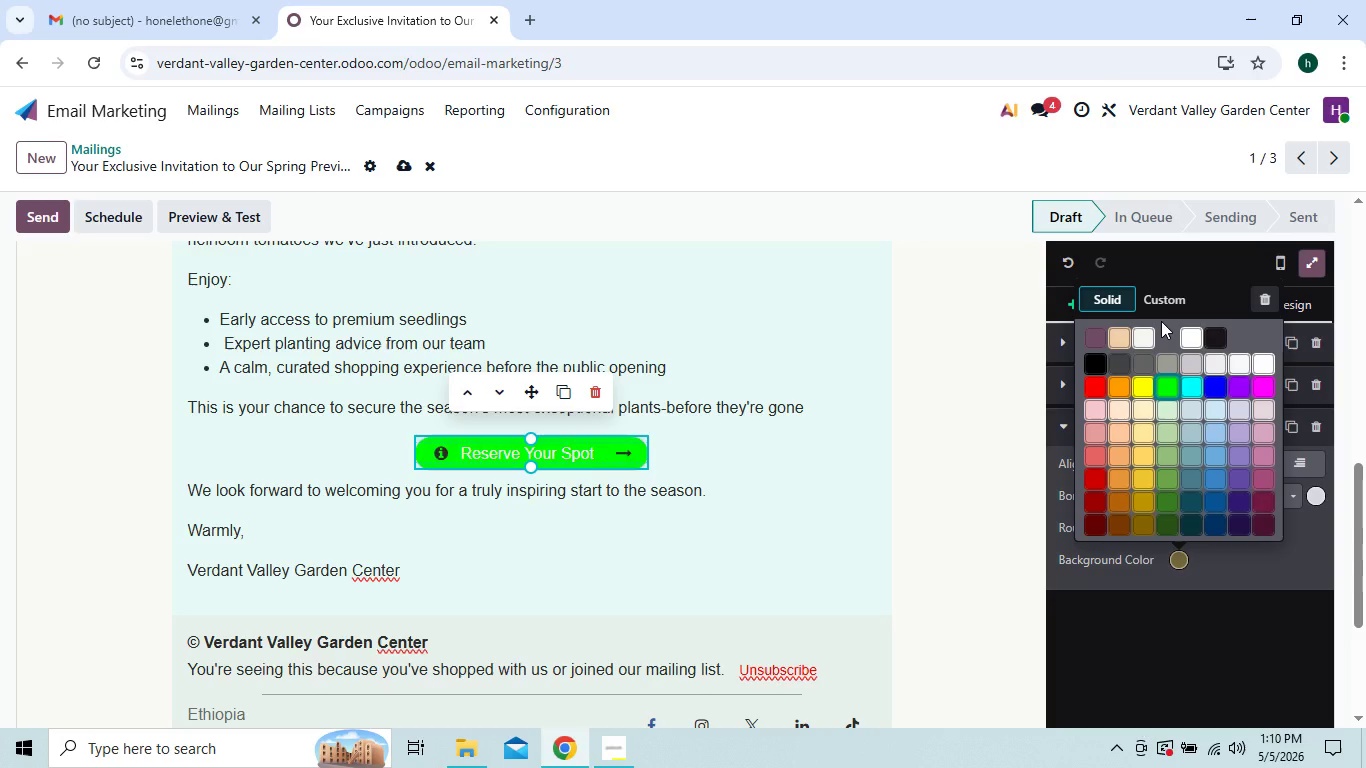 
left_click([1163, 297])
 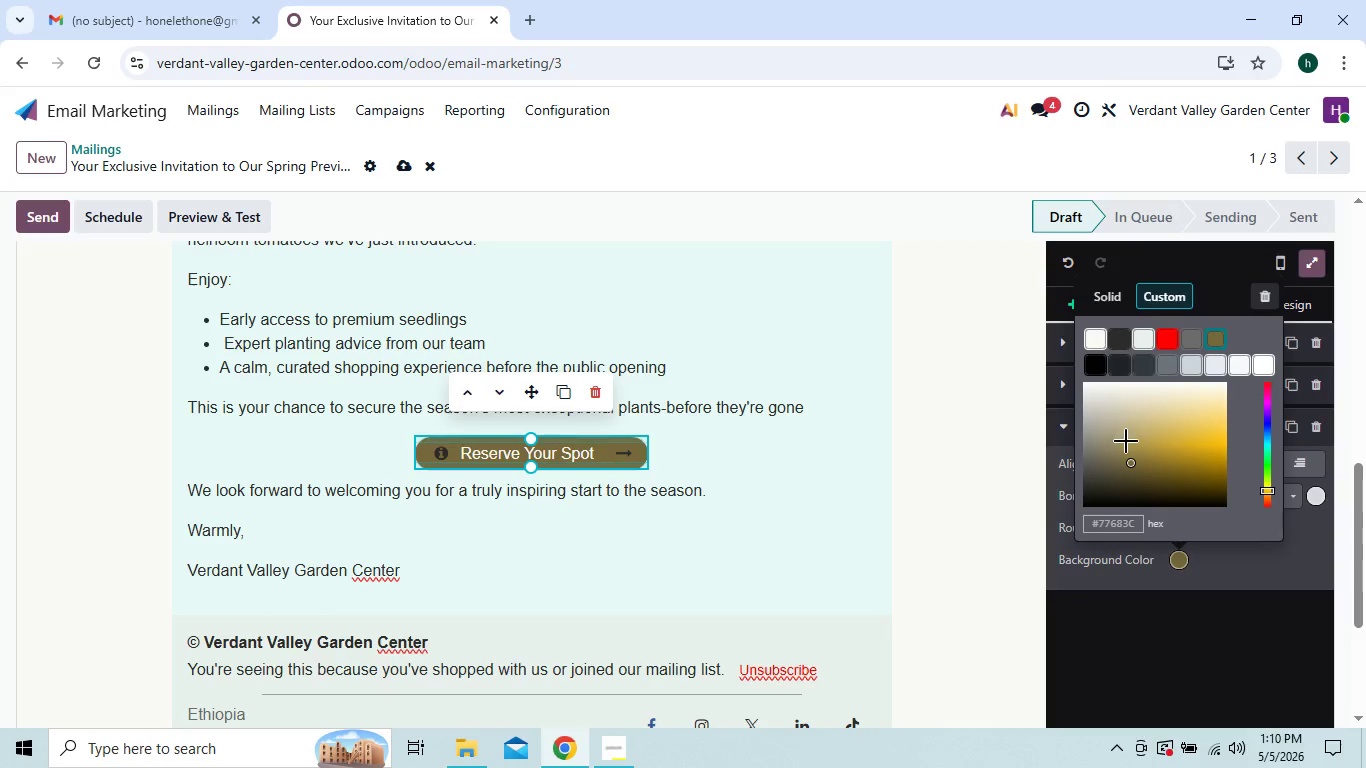 
left_click_drag(start_coordinate=[1125, 452], to_coordinate=[1099, 439])
 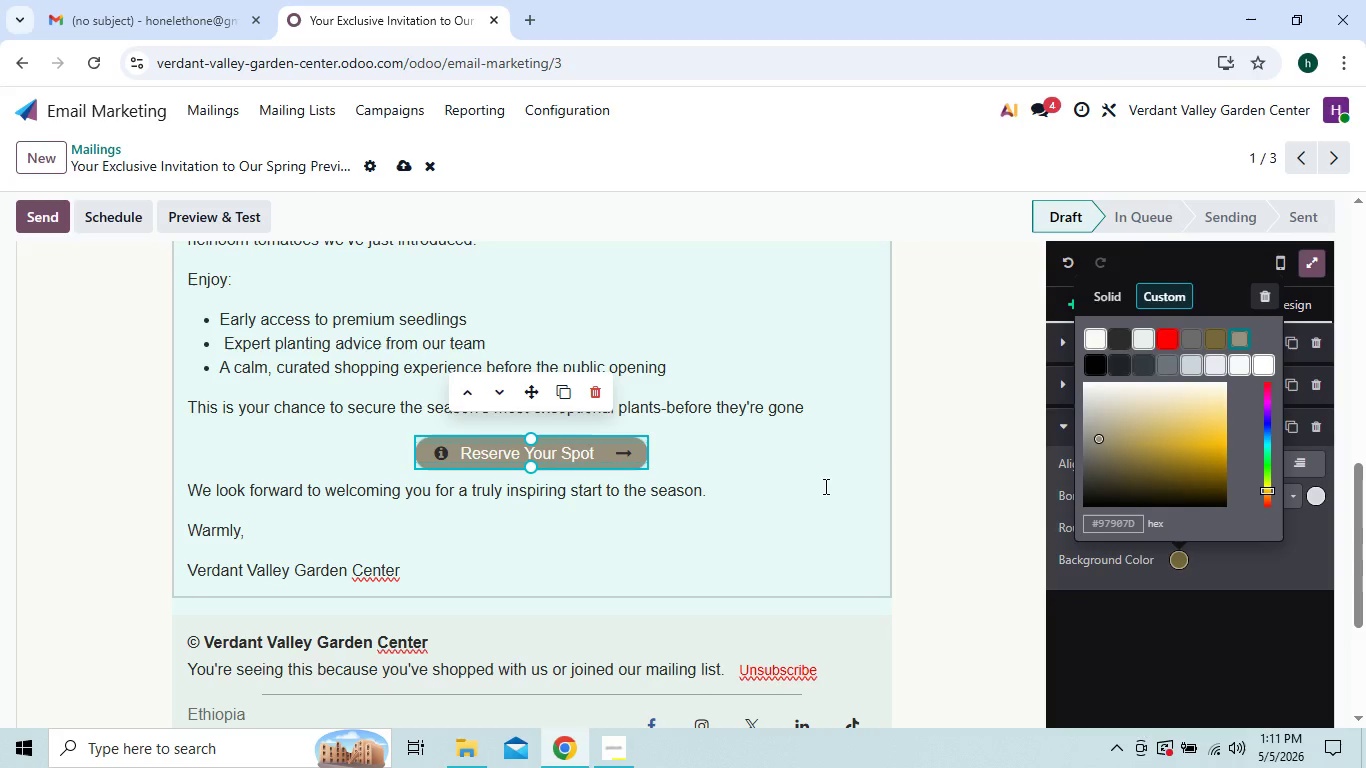 
left_click([821, 487])
 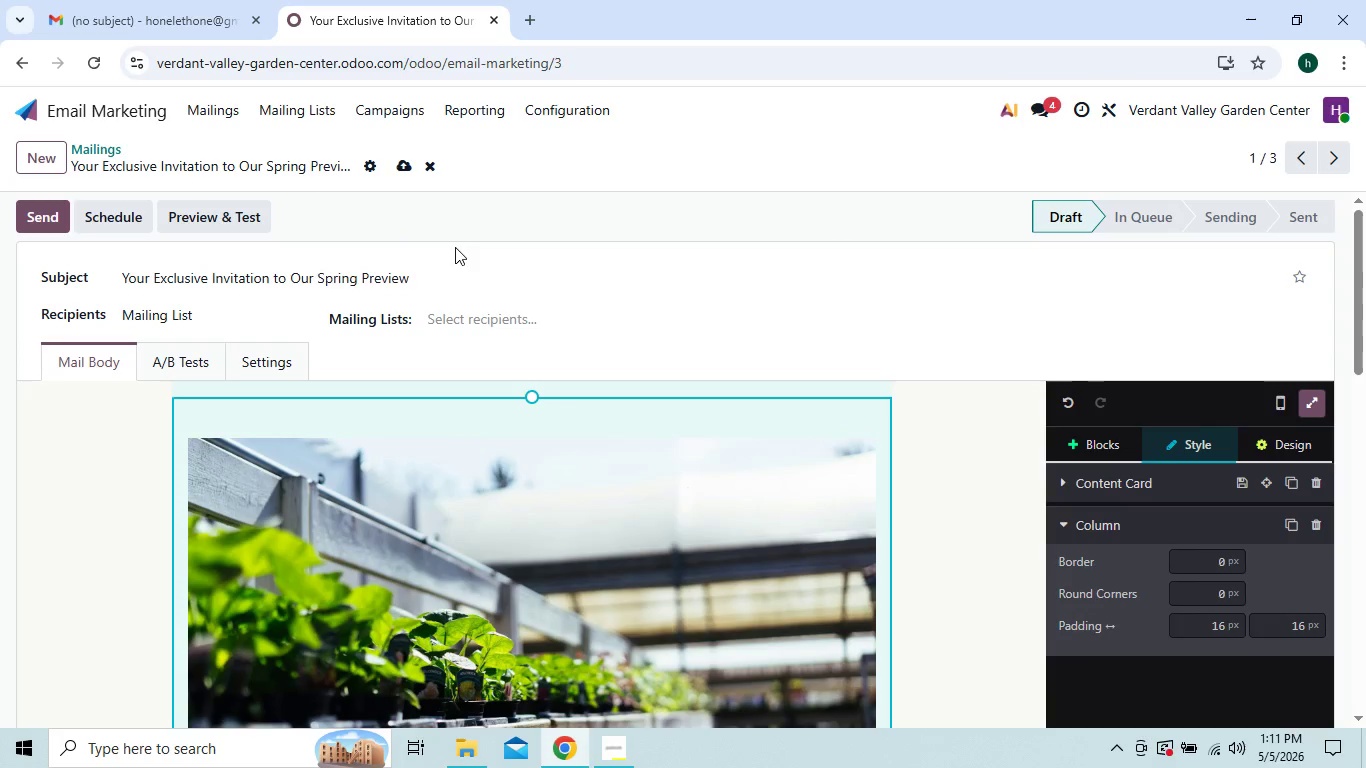 
left_click([400, 159])
 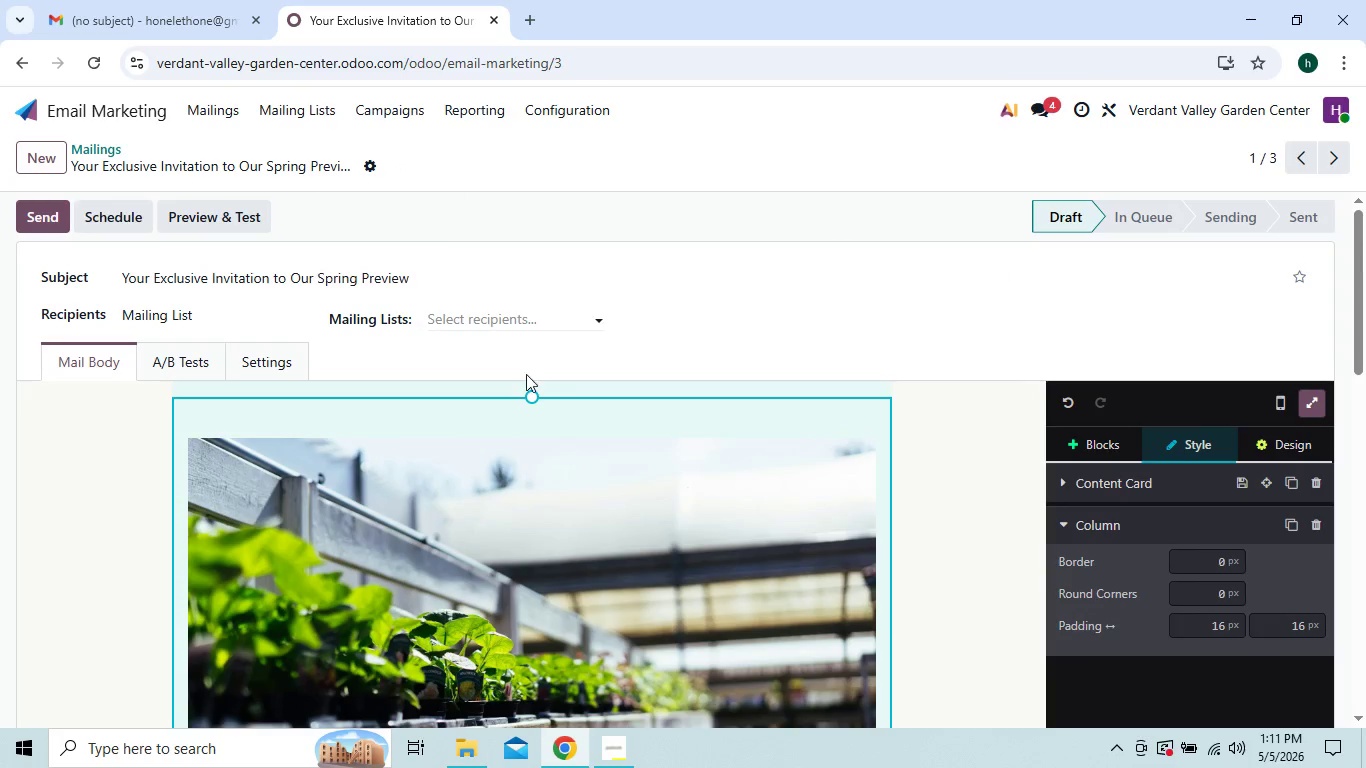 
wait(5.33)
 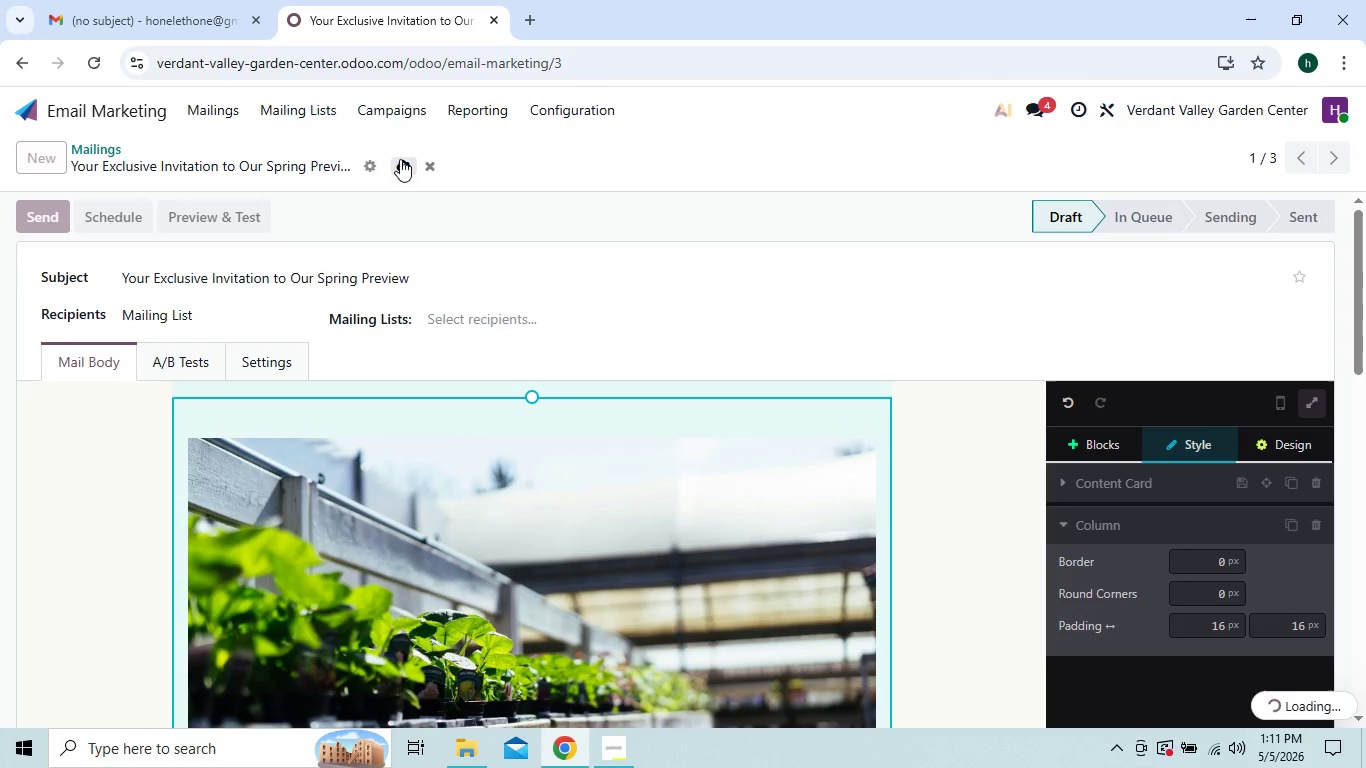 
left_click([613, 741])